 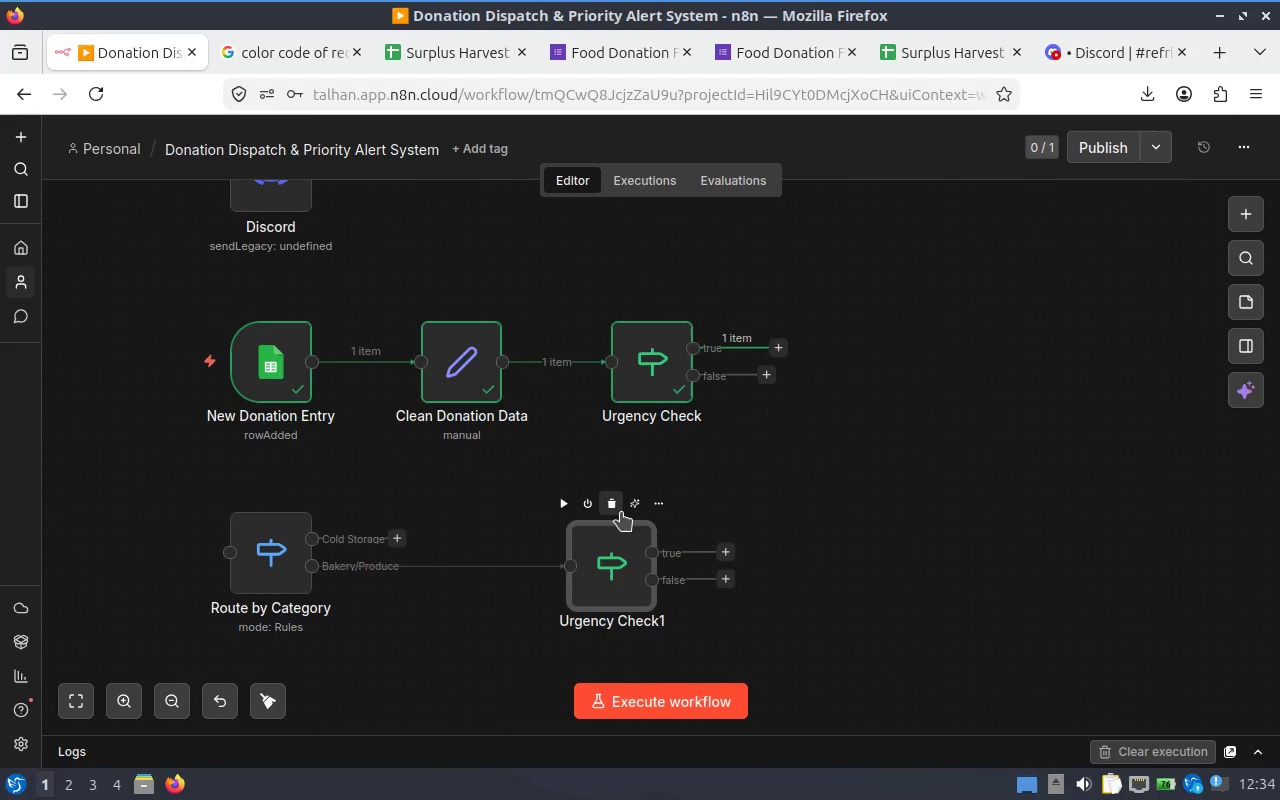 
left_click([614, 508])
 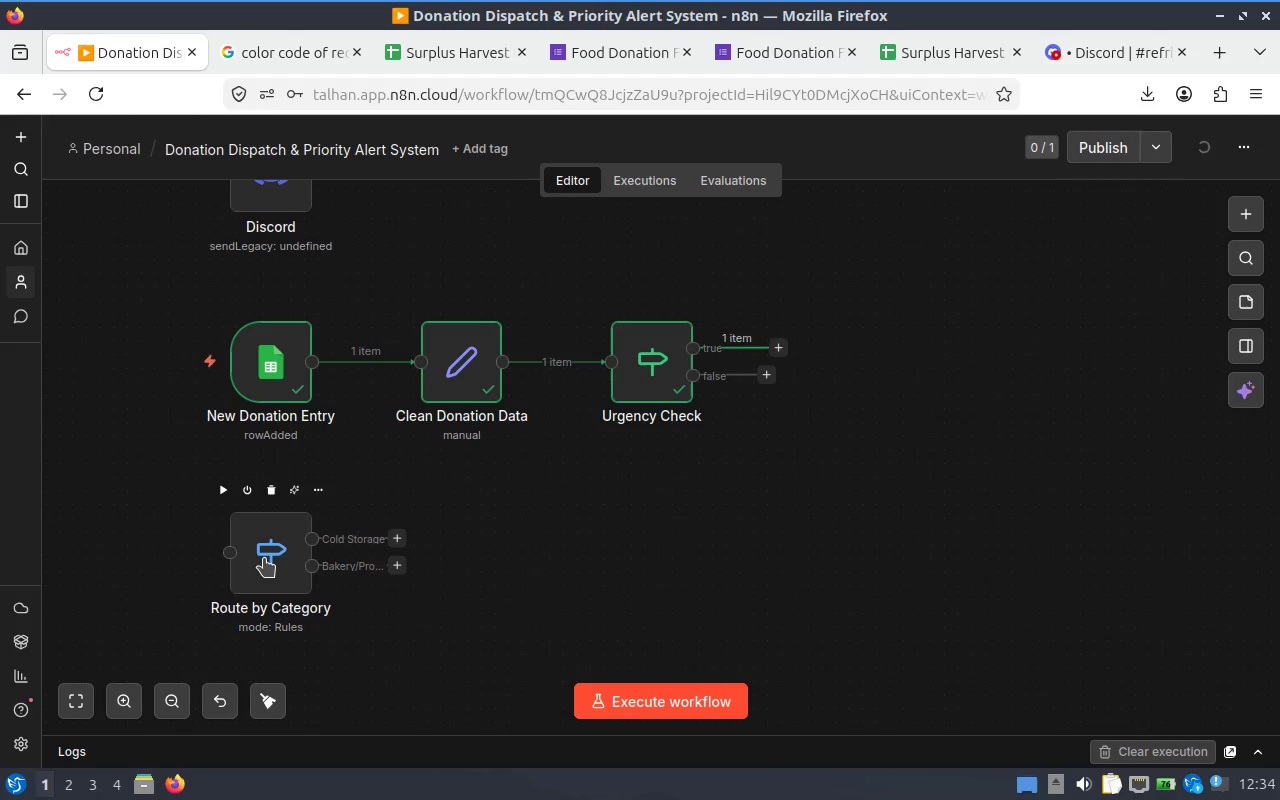 
left_click_drag(start_coordinate=[268, 558], to_coordinate=[905, 369])
 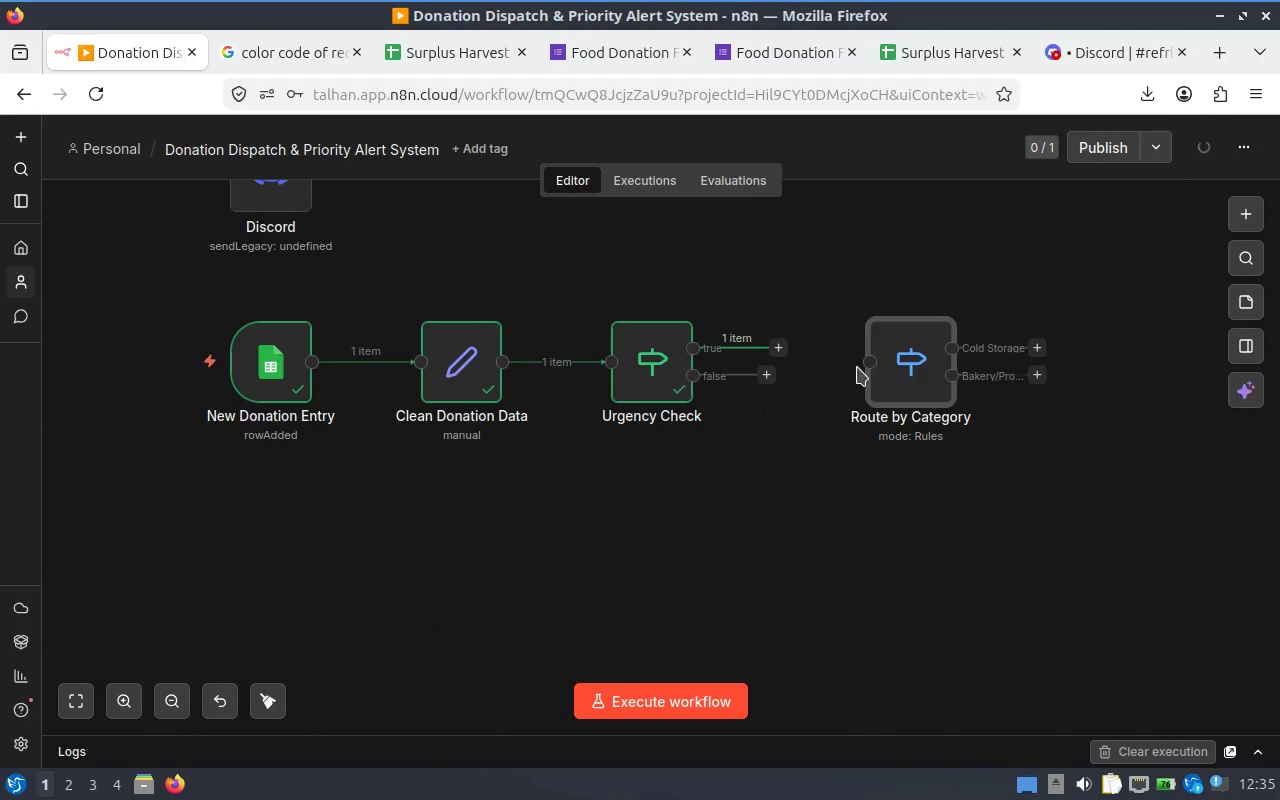 
mouse_move([796, 369])
 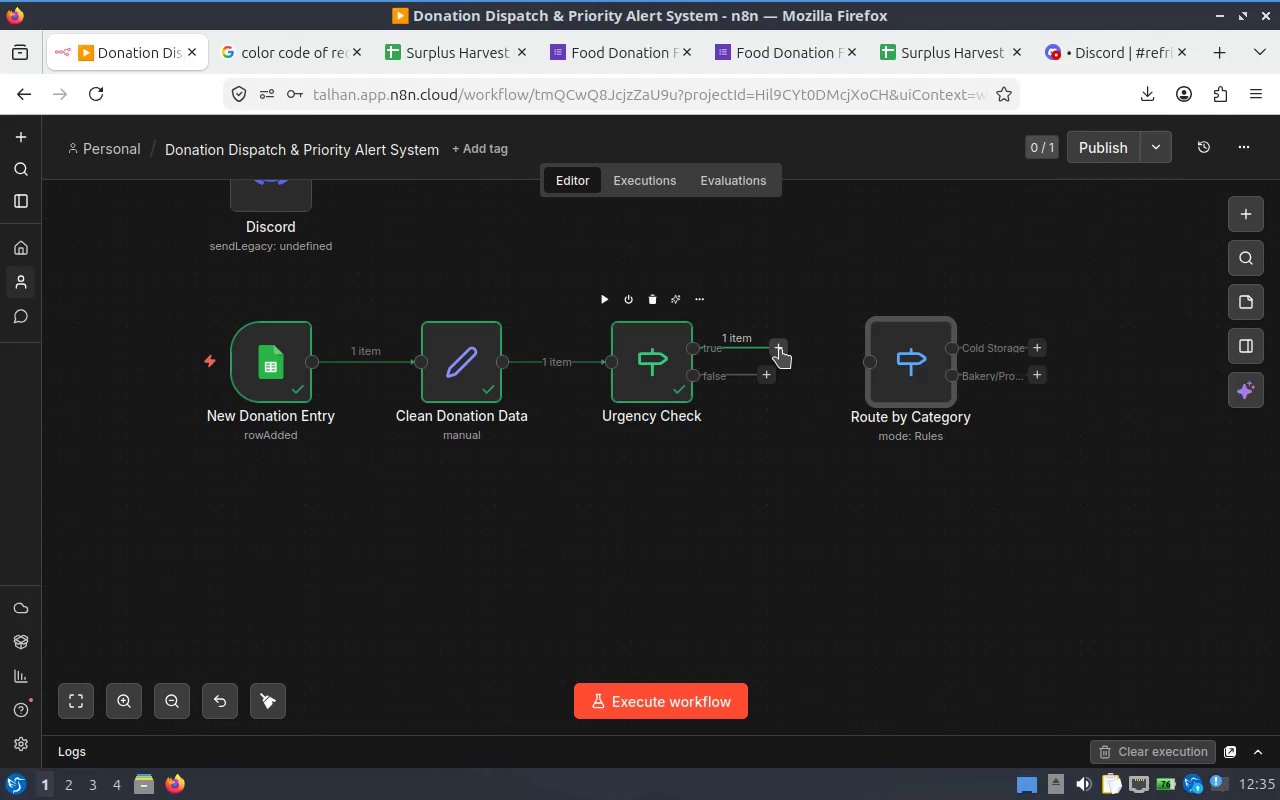 
wait(6.1)
 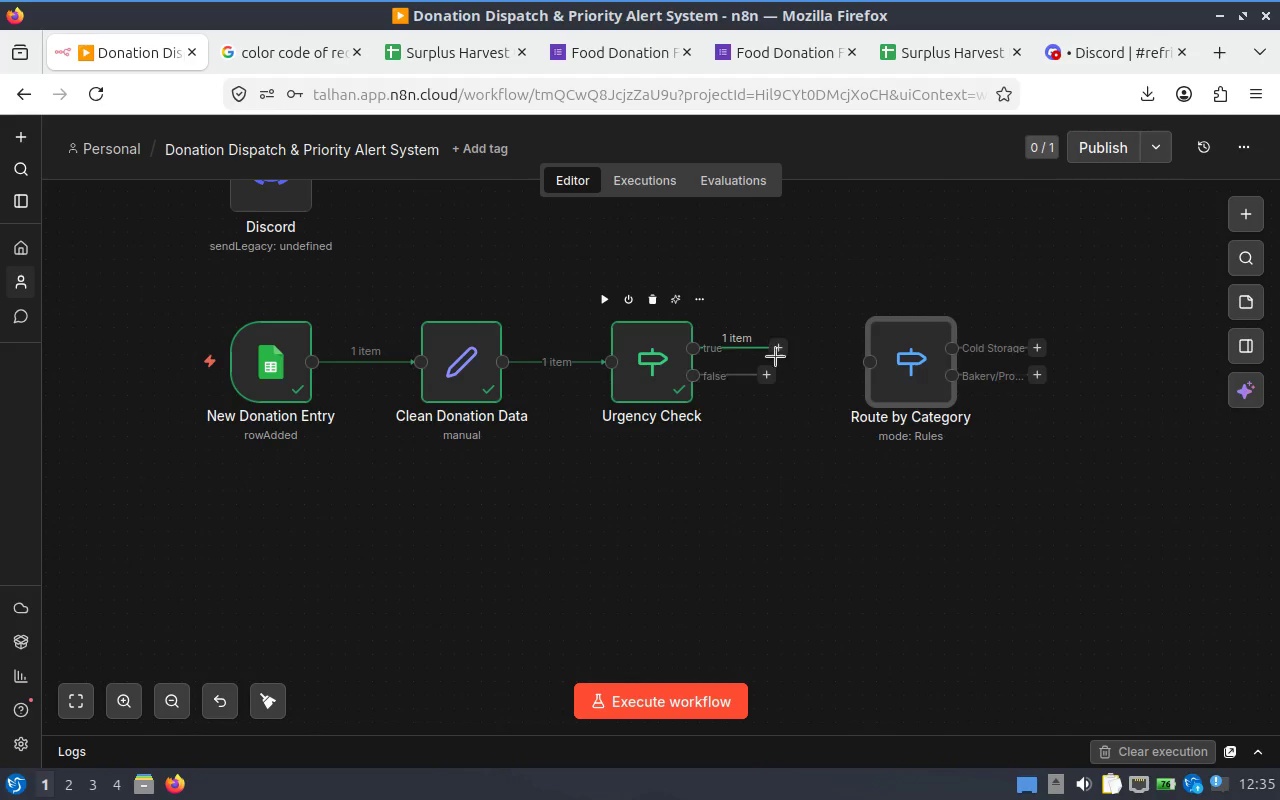 
hold_key(key=ControlLeft, duration=1.05)
scroll: coordinate [773, 402], scroll_direction: up, amount: 2.0
 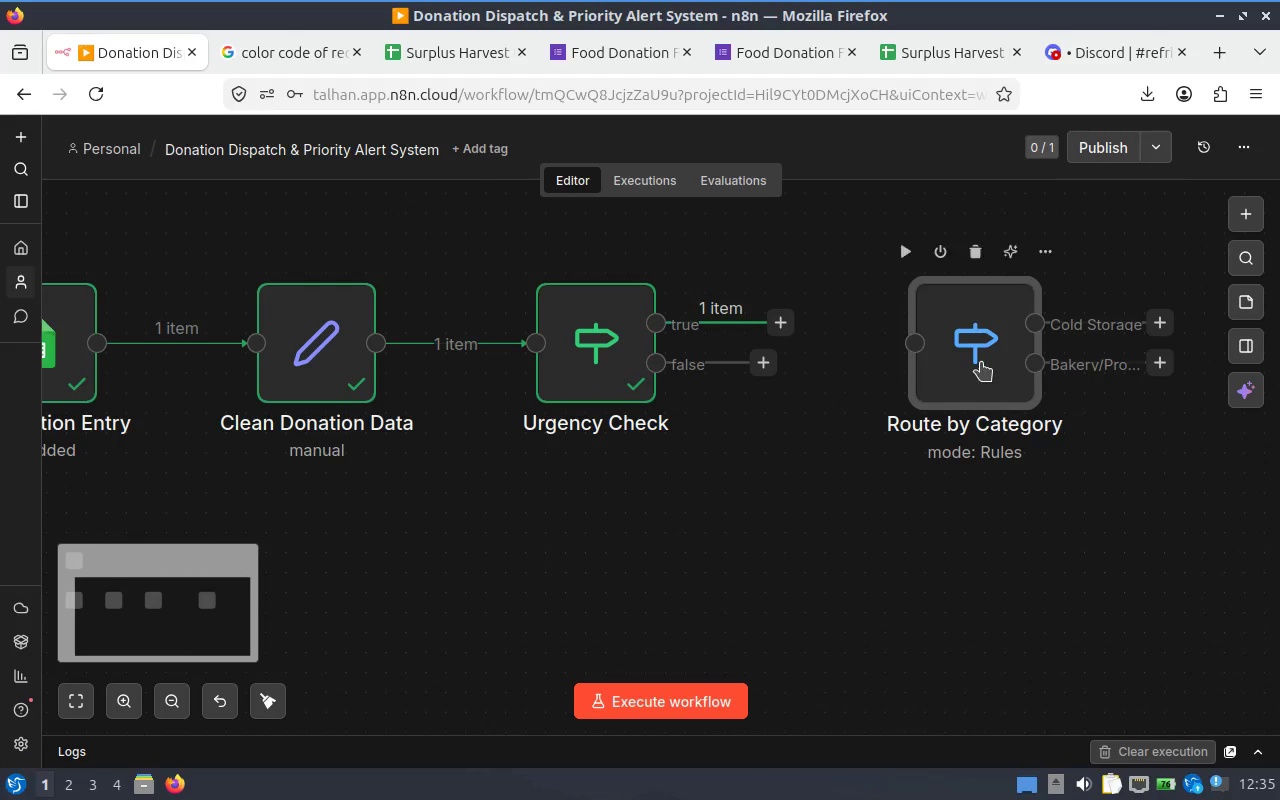 
left_click_drag(start_coordinate=[981, 361], to_coordinate=[1075, 319])
 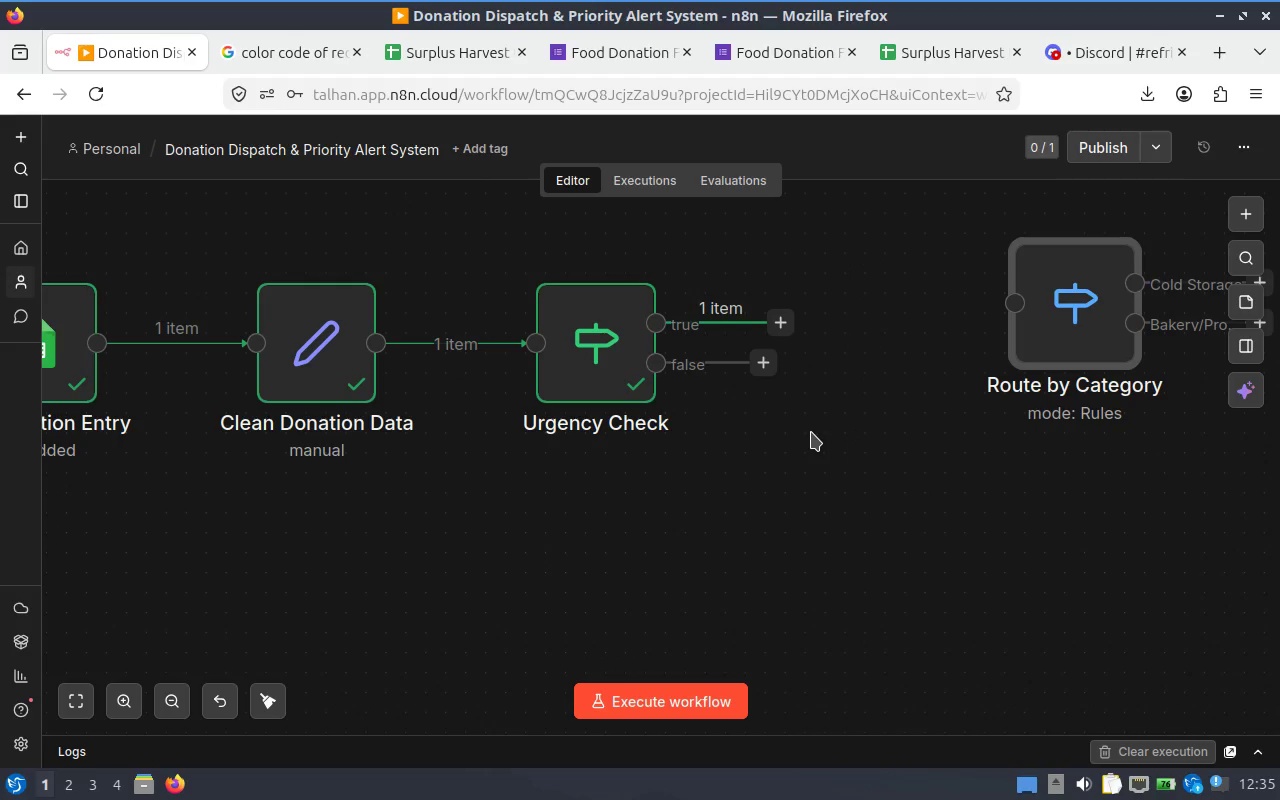 
hold_key(key=ControlLeft, duration=0.91)
scroll: coordinate [811, 432], scroll_direction: none, amount: 0.0
 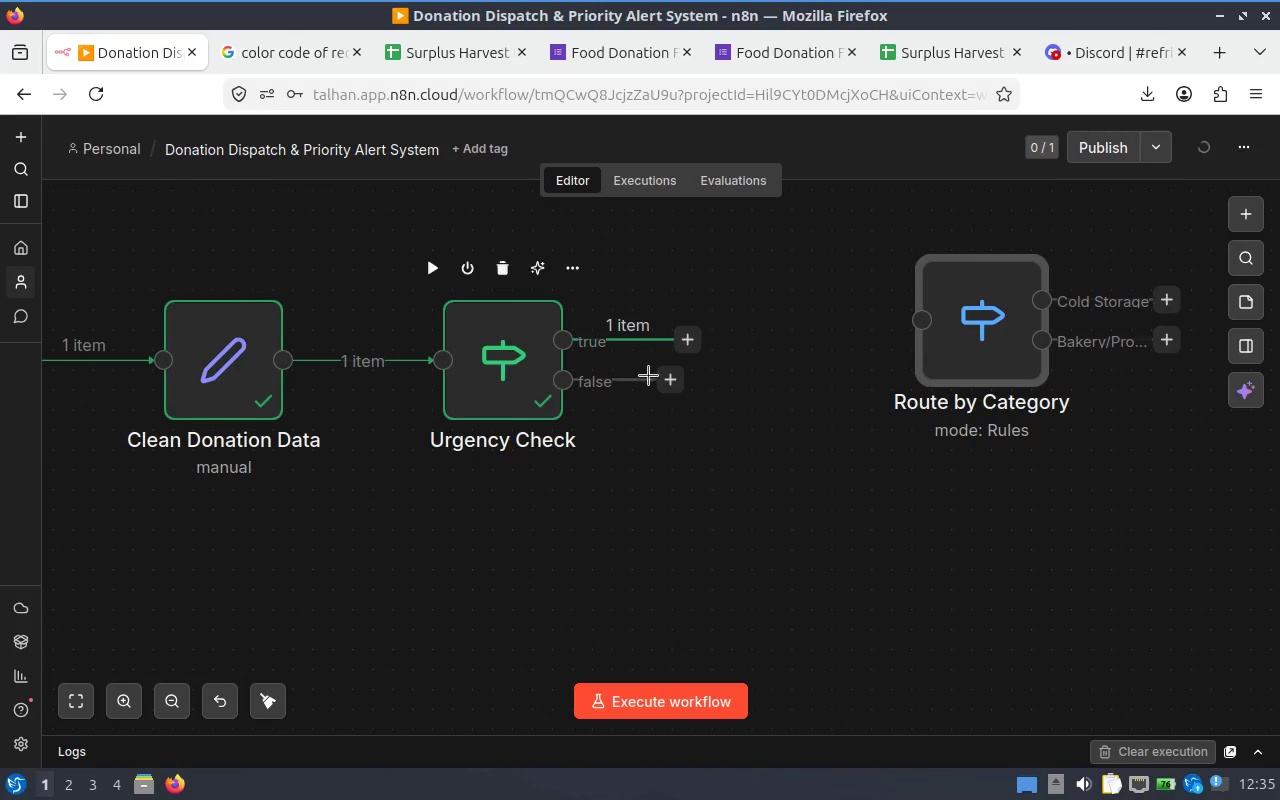 
left_click([654, 700])
 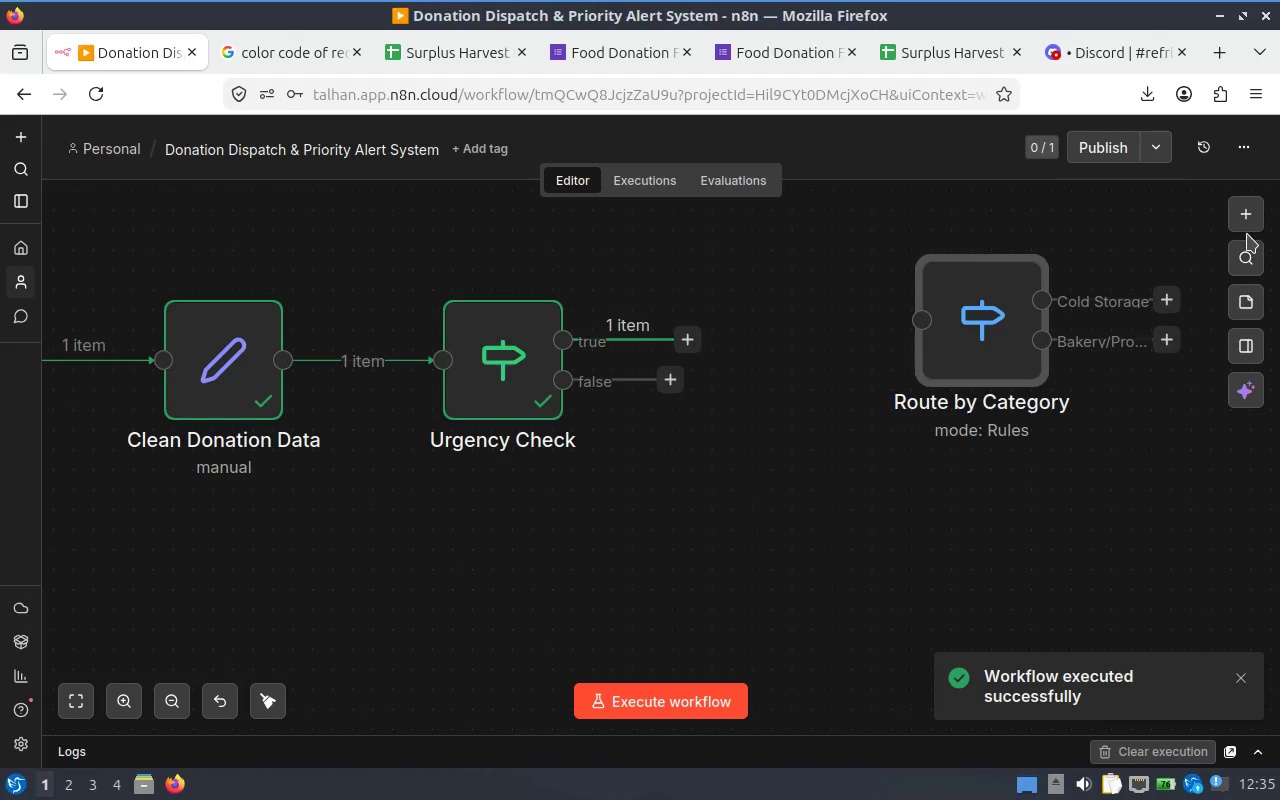 
wait(5.3)
 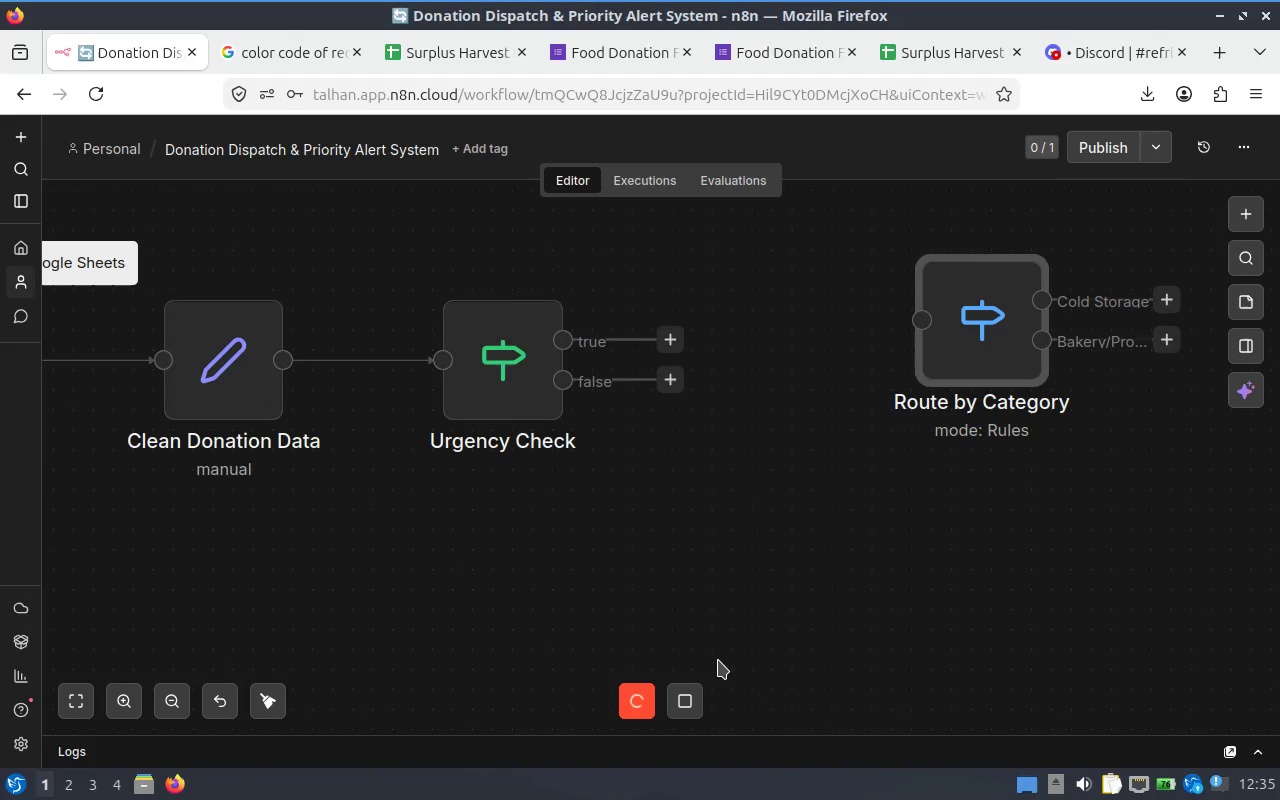 
type(set)
 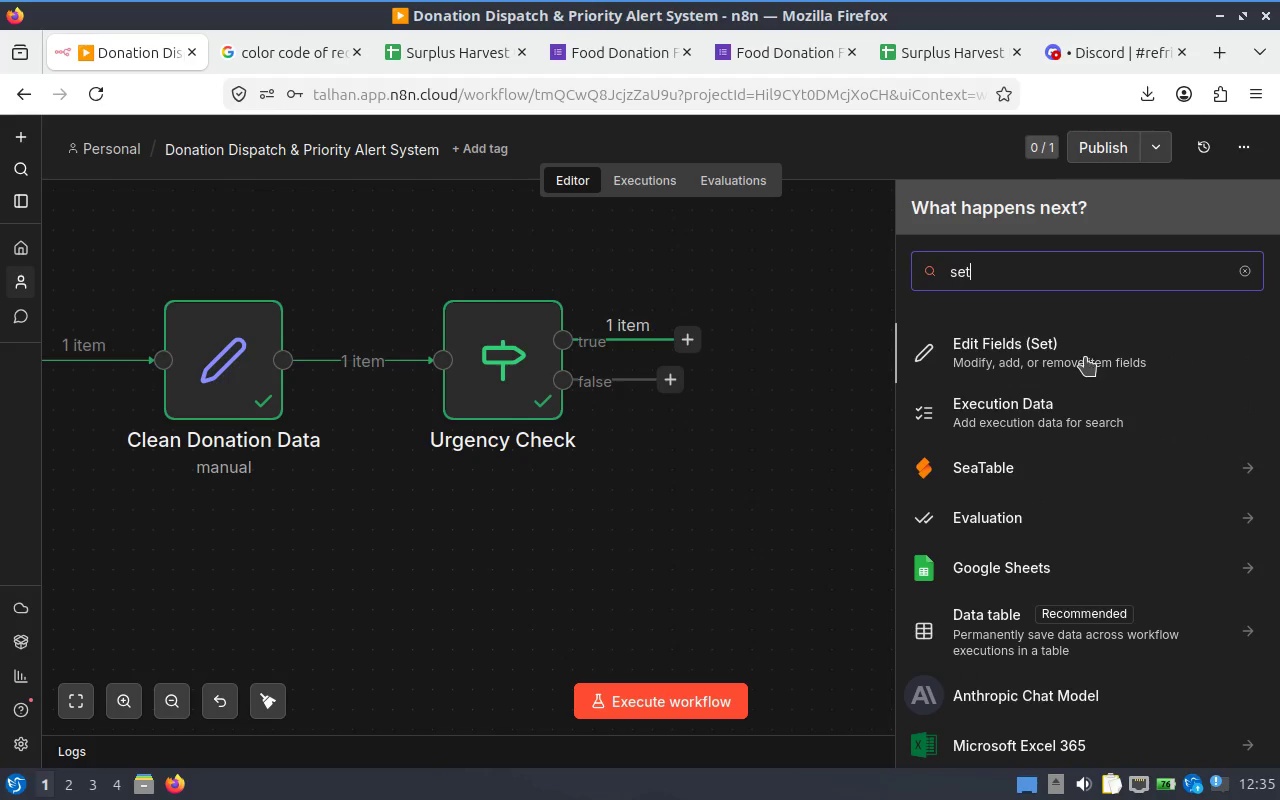 
left_click([1085, 356])
 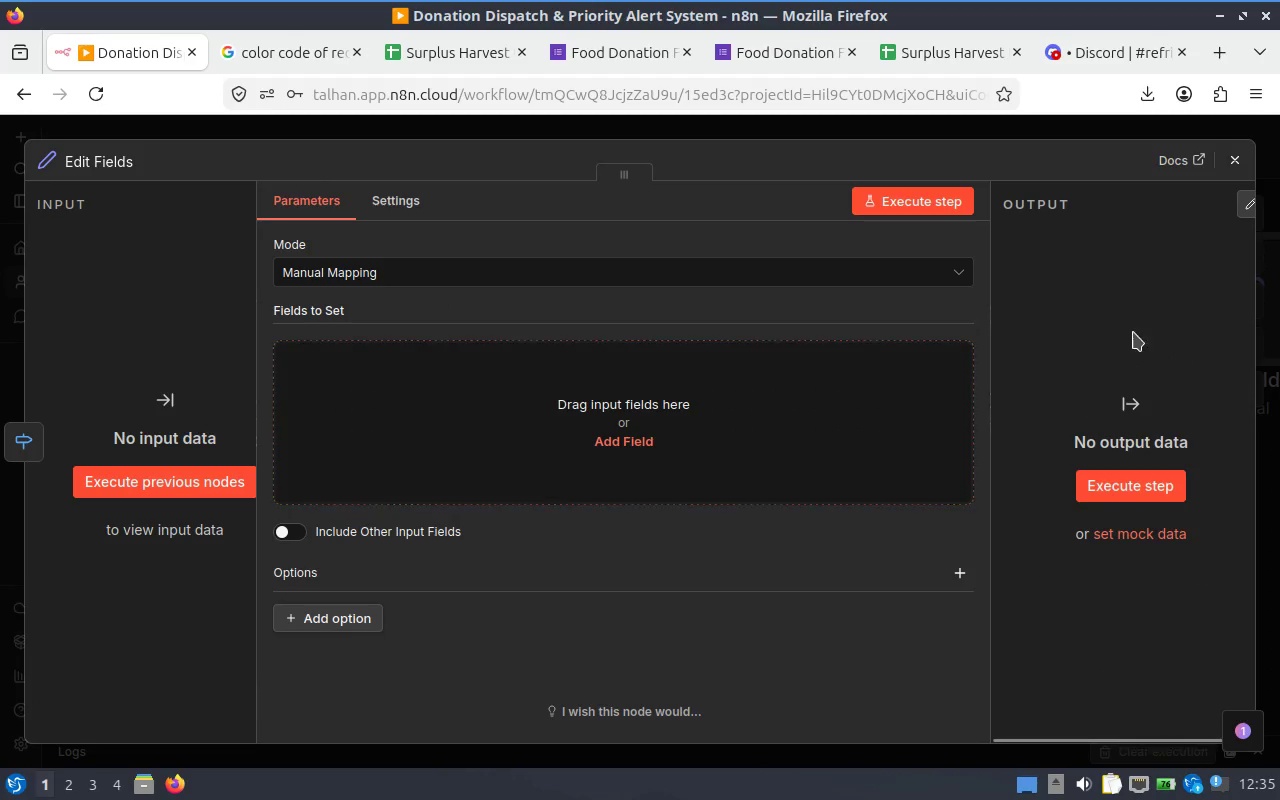 
left_click([1239, 169])
 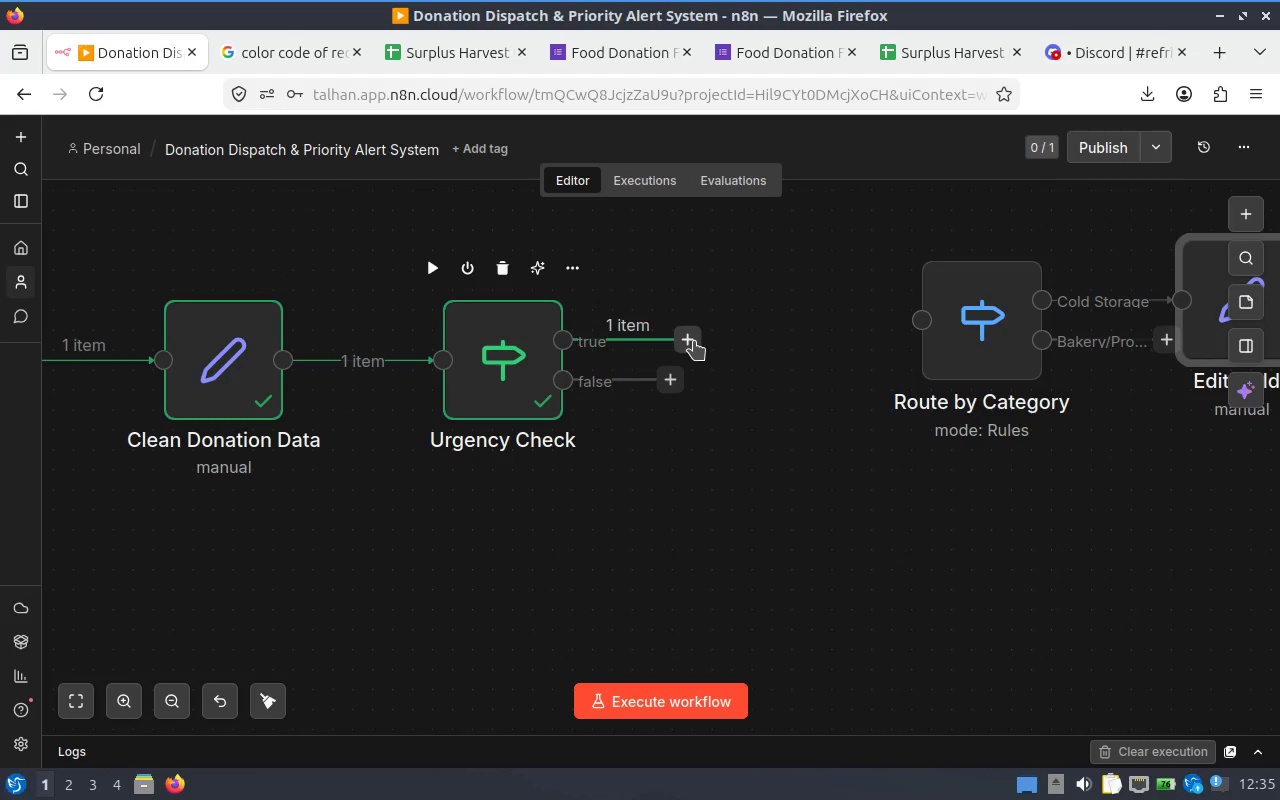 
wait(6.22)
 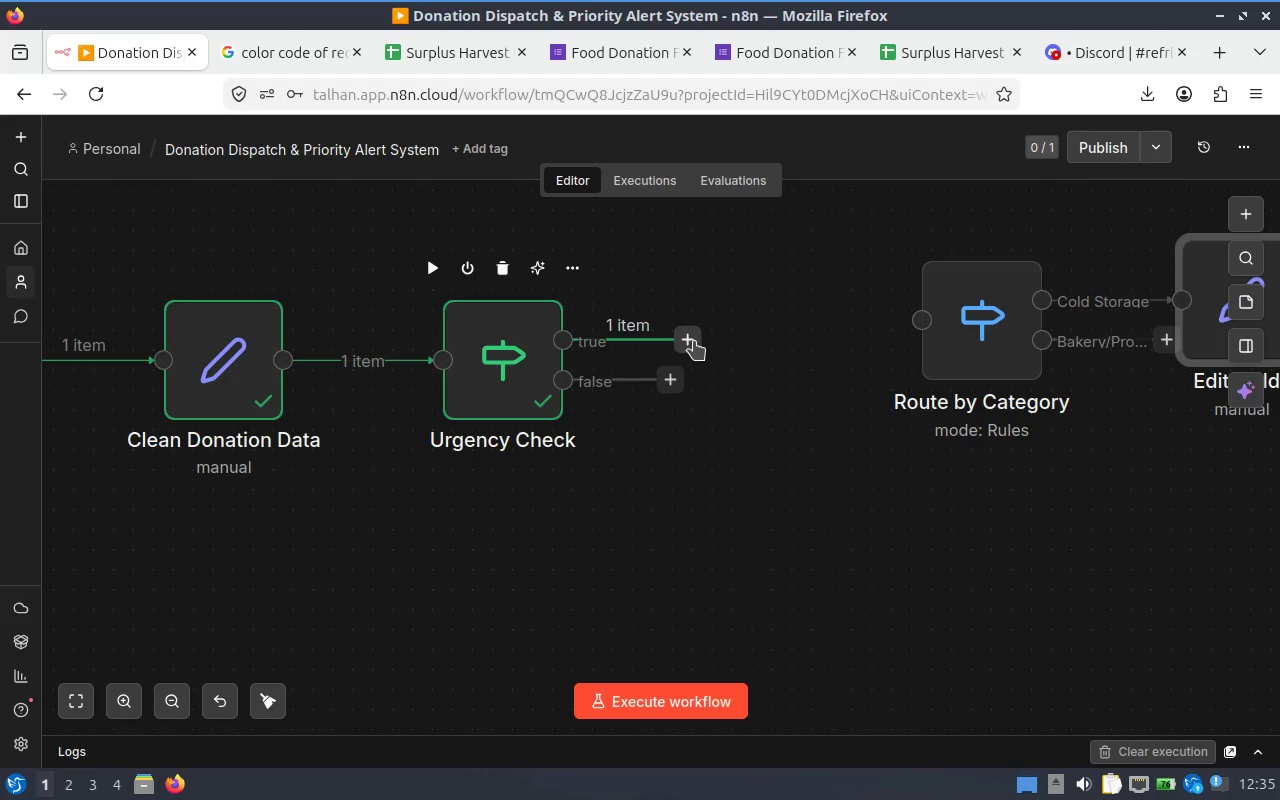 
left_click([694, 341])
 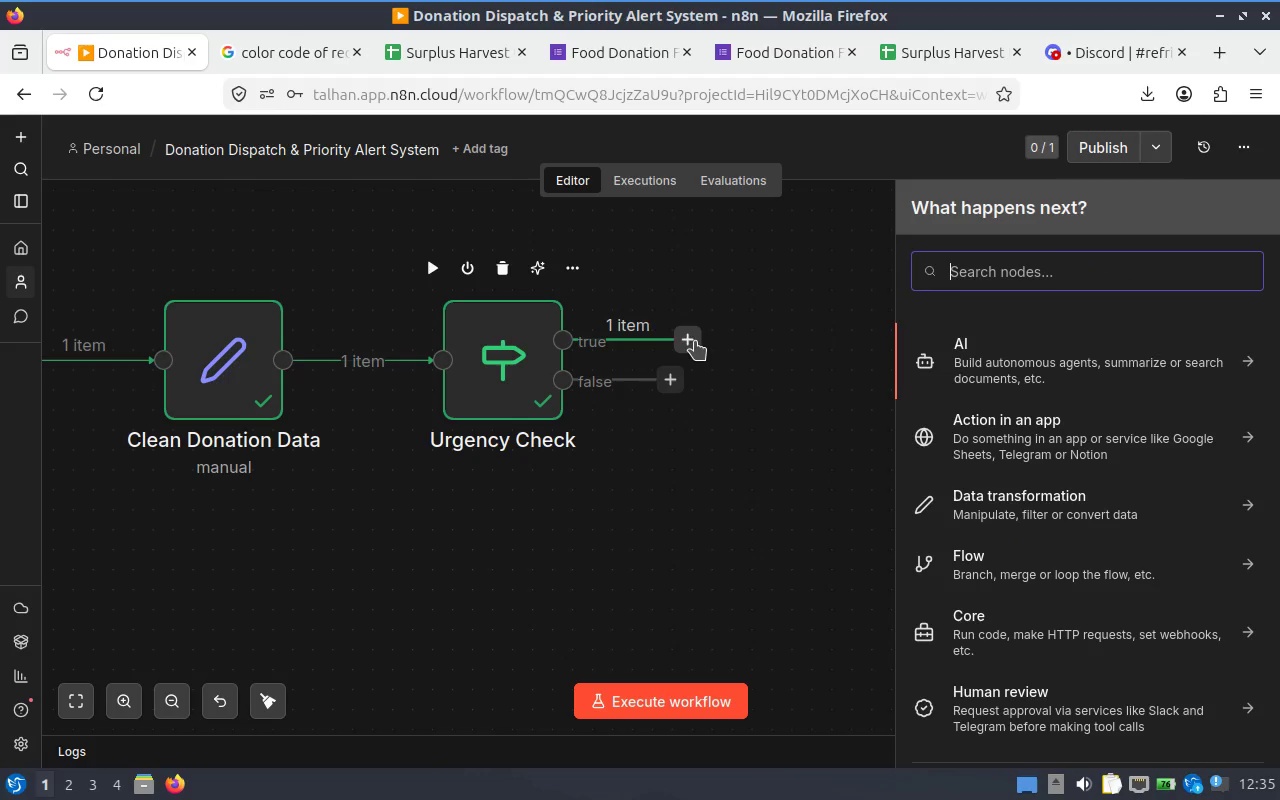 
type(se)
 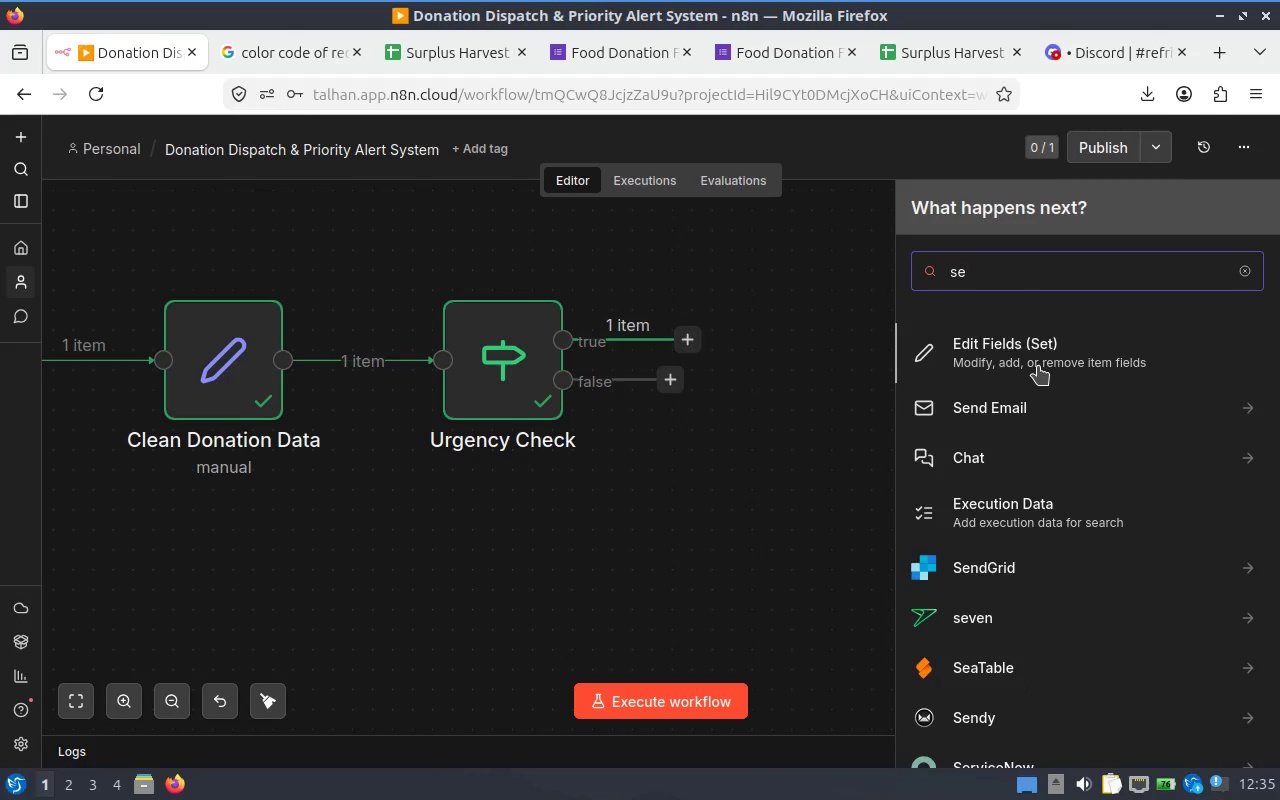 
left_click([1043, 353])
 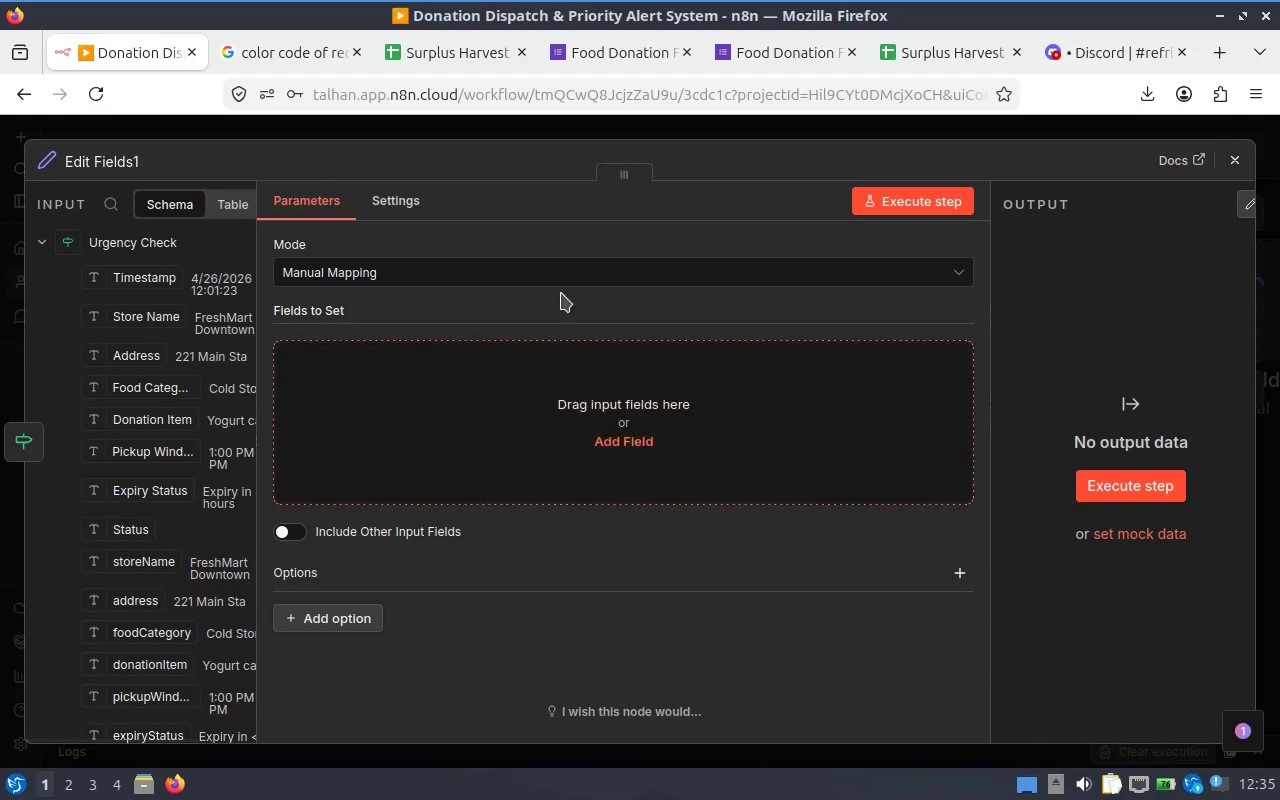 
left_click([614, 428])
 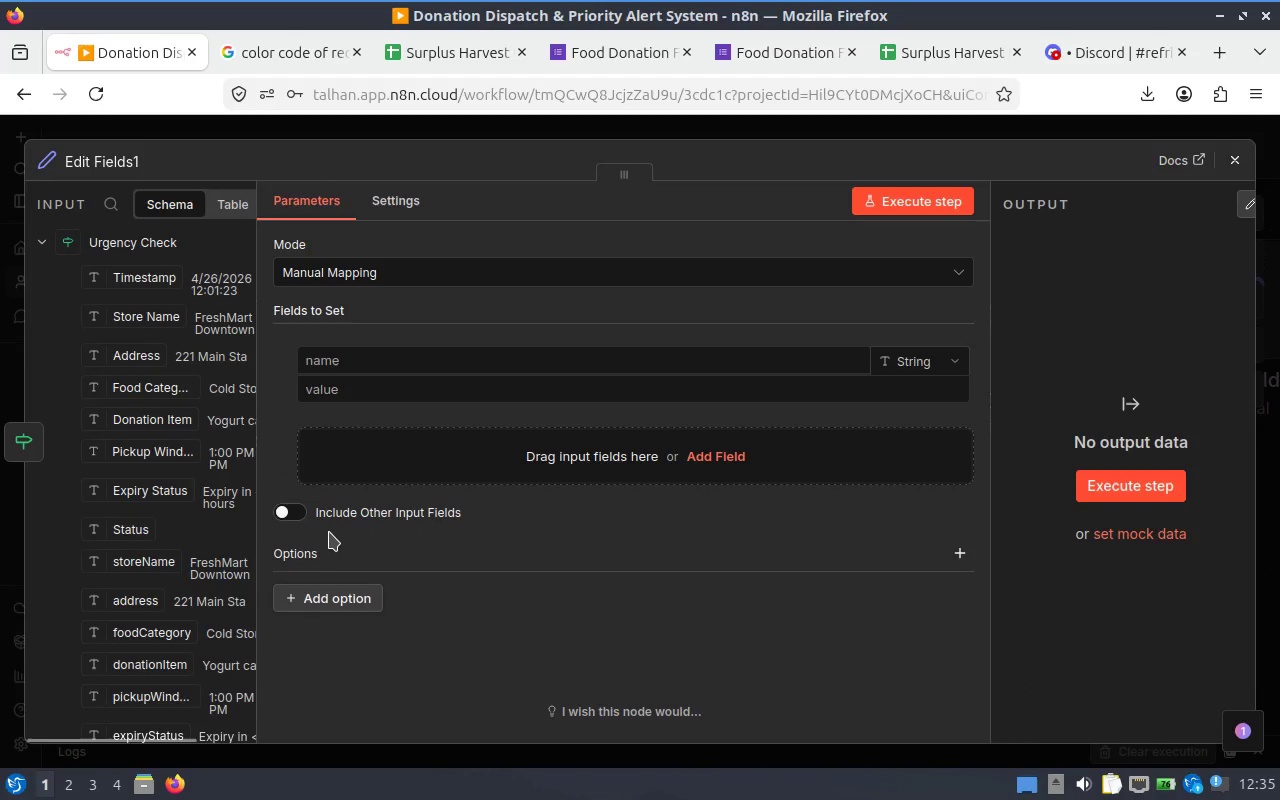 
left_click([301, 522])
 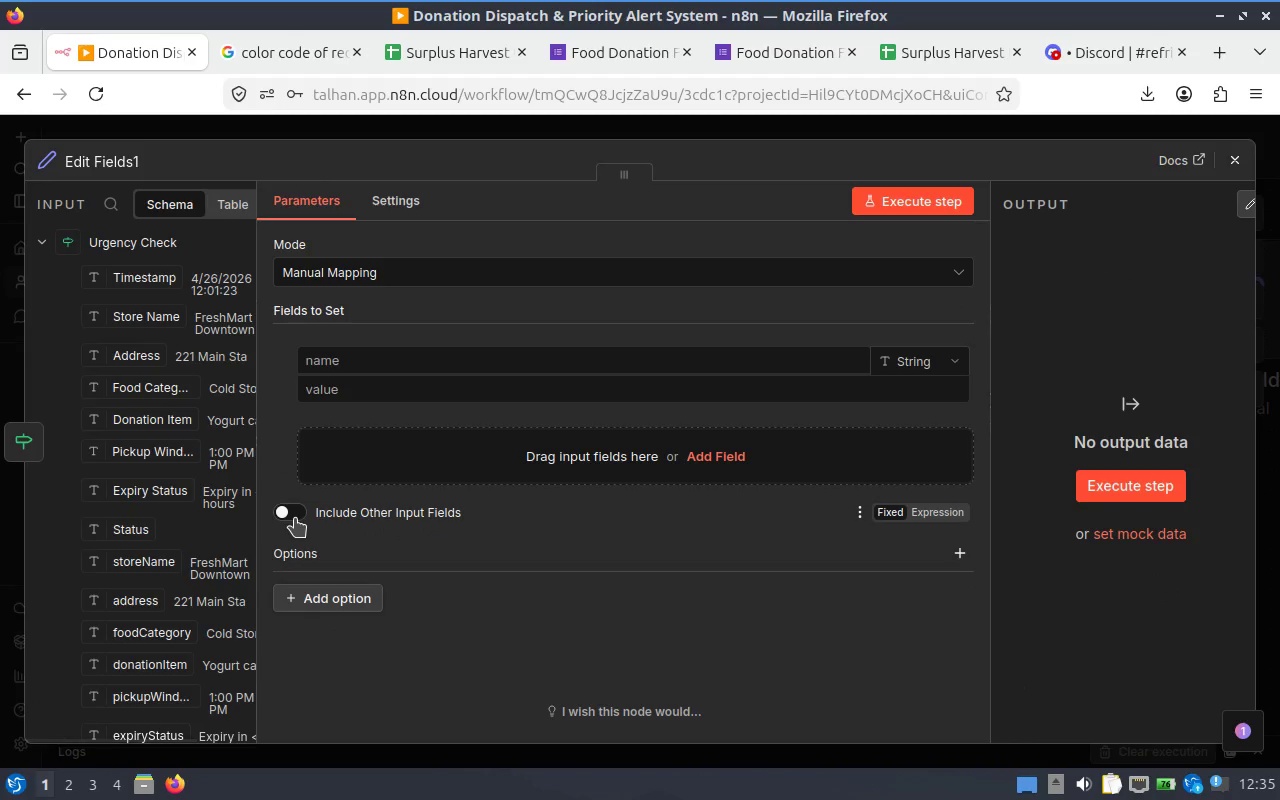 
left_click([295, 518])
 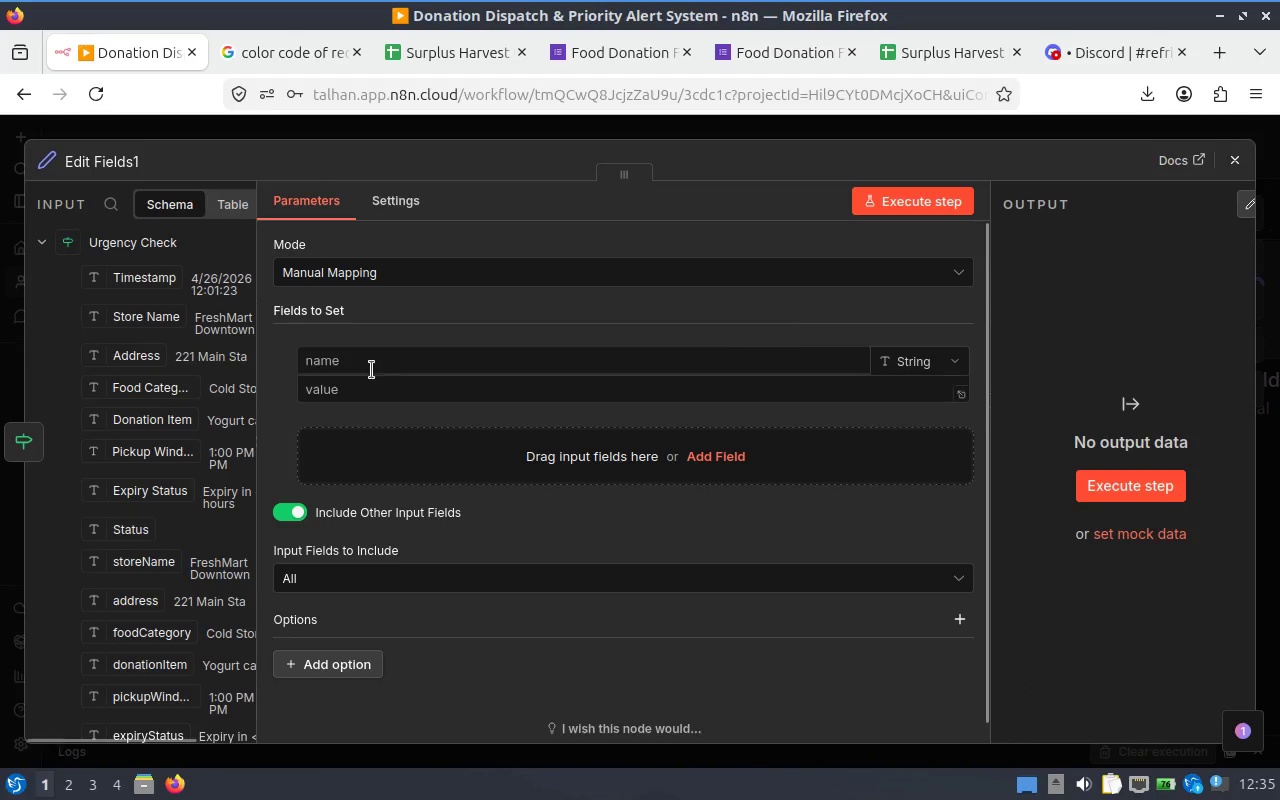 
left_click([405, 360])
 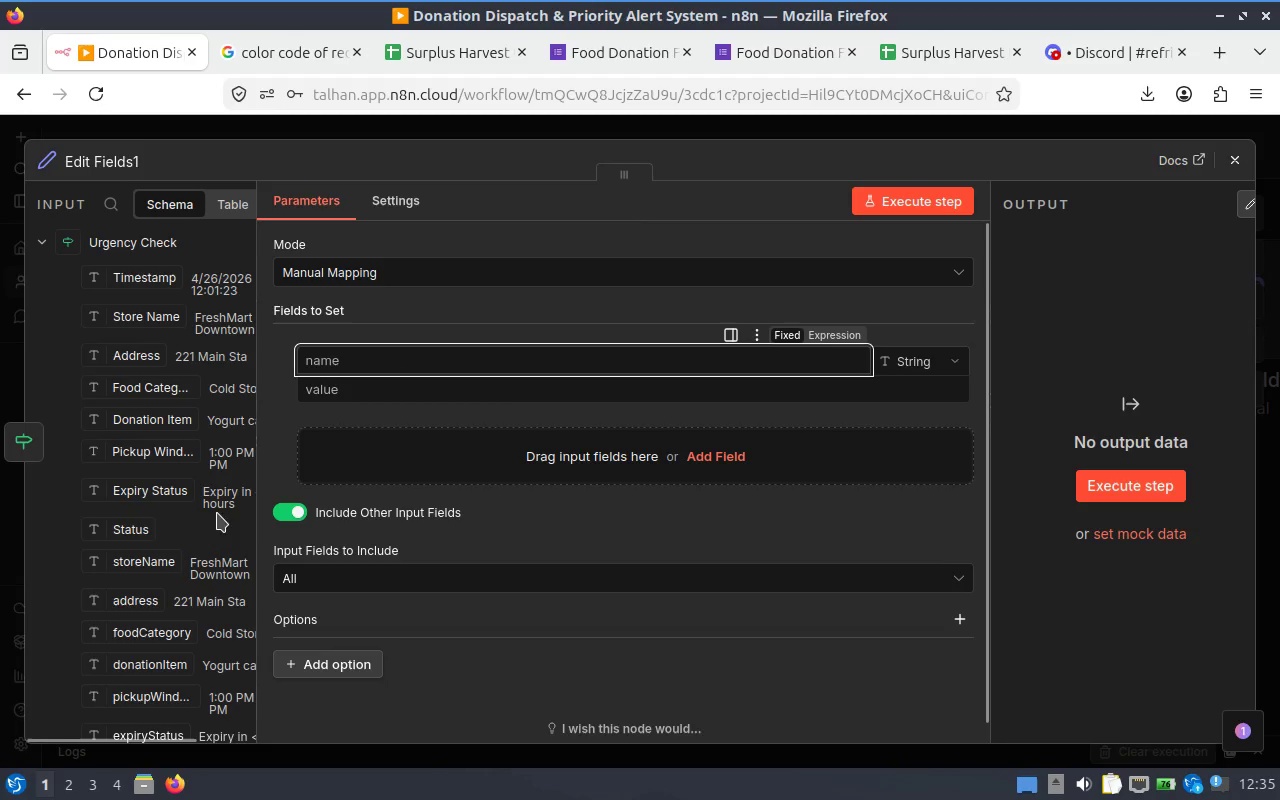 
scroll: coordinate [170, 556], scroll_direction: down, amount: 1.0
 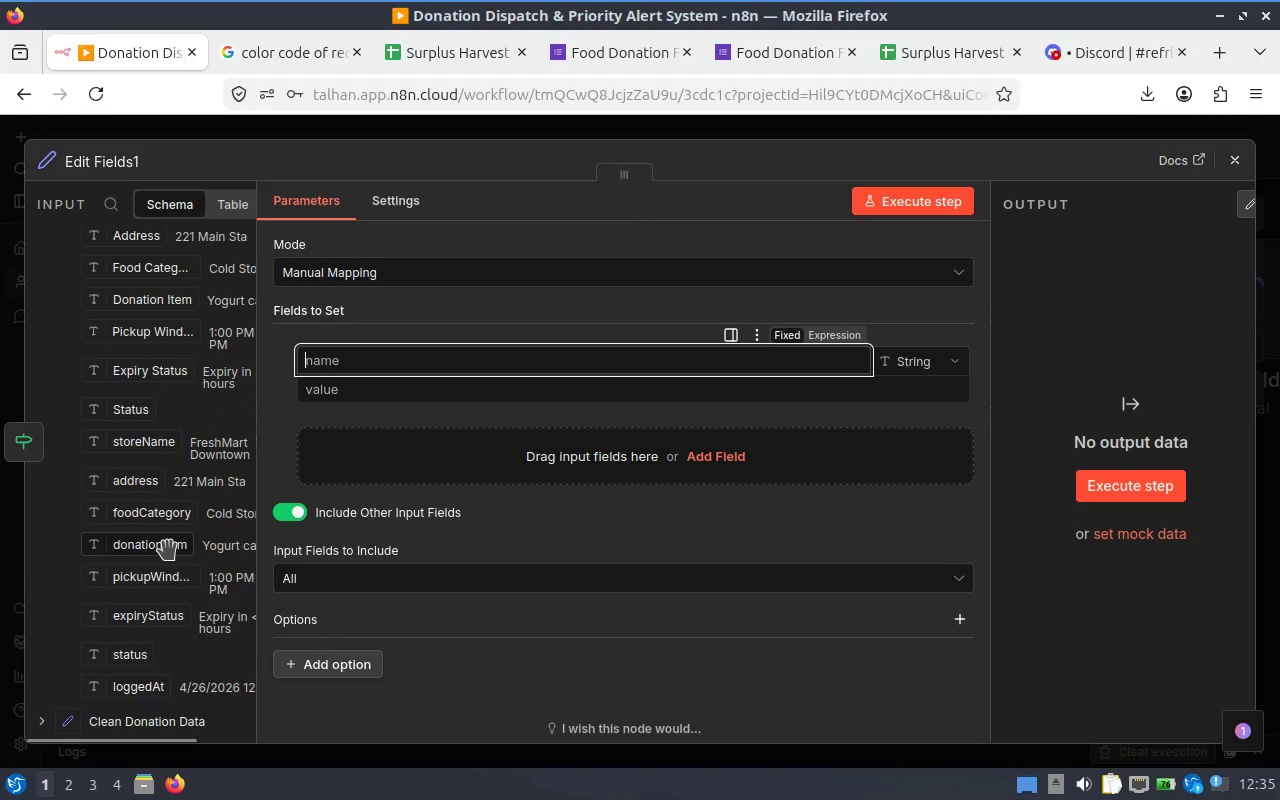 
scroll: coordinate [169, 548], scroll_direction: up, amount: 4.0
 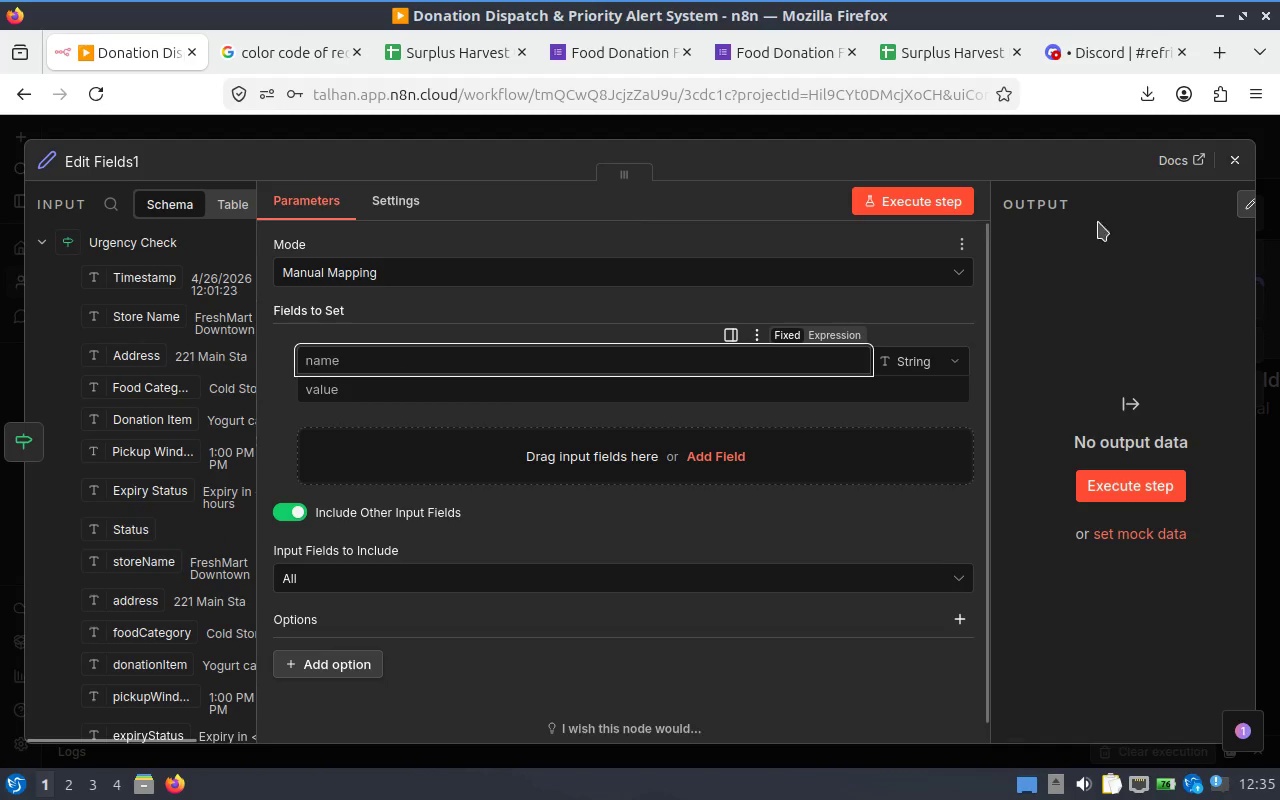 
left_click([1237, 157])
 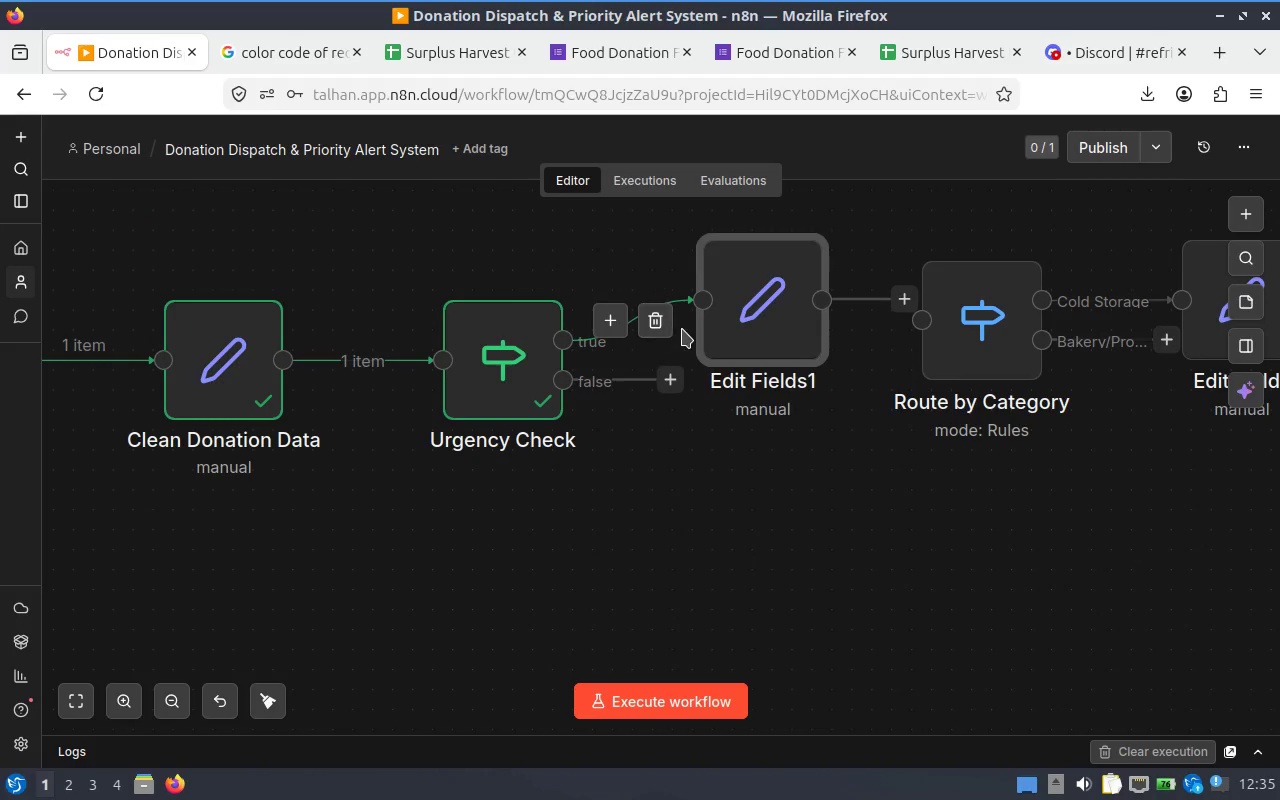 
mouse_move([704, 311])
 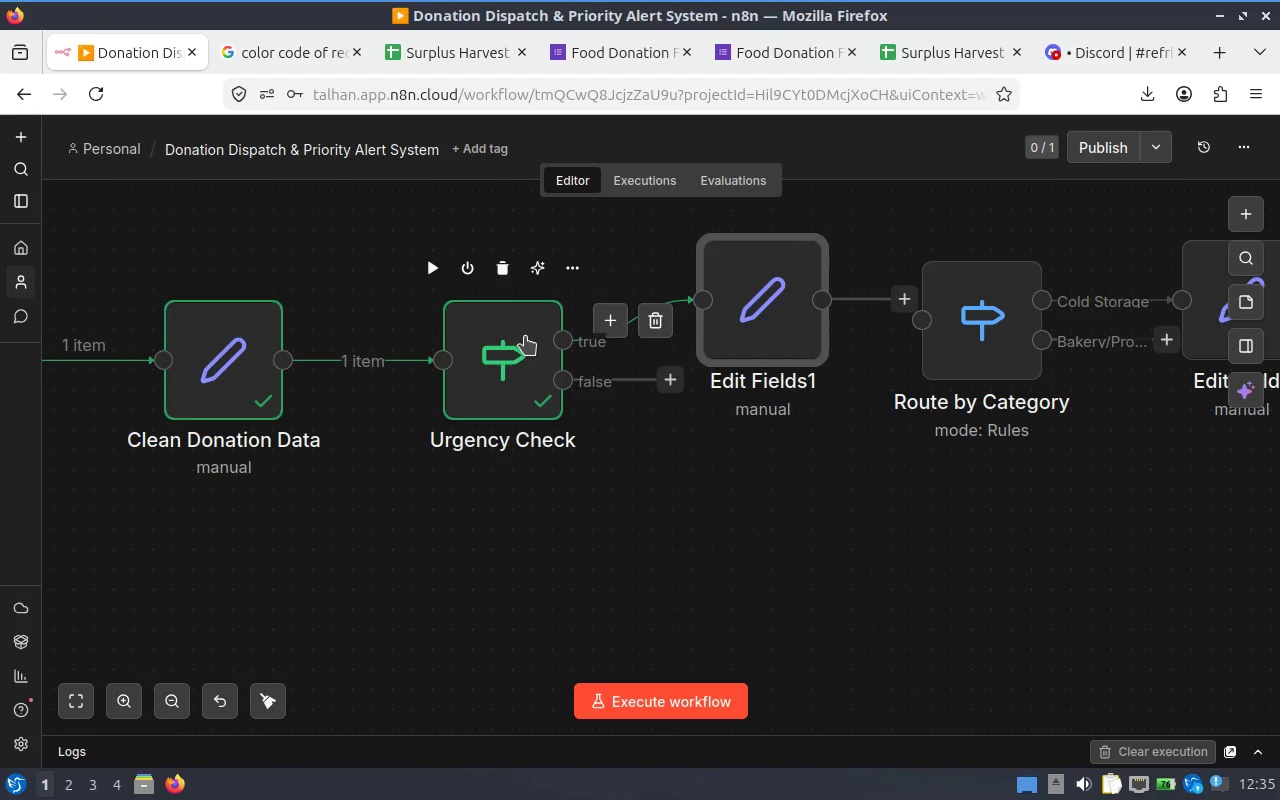 
double_click([525, 336])
 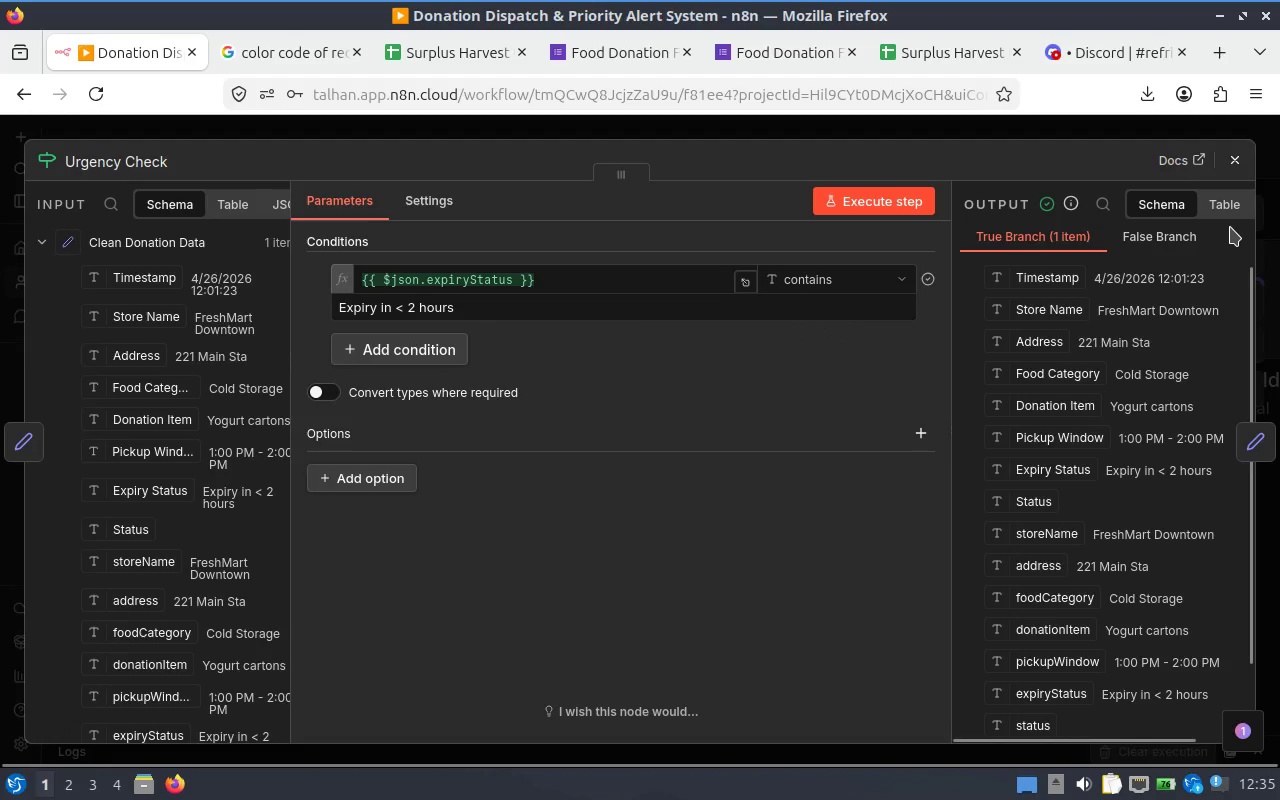 
wait(5.6)
 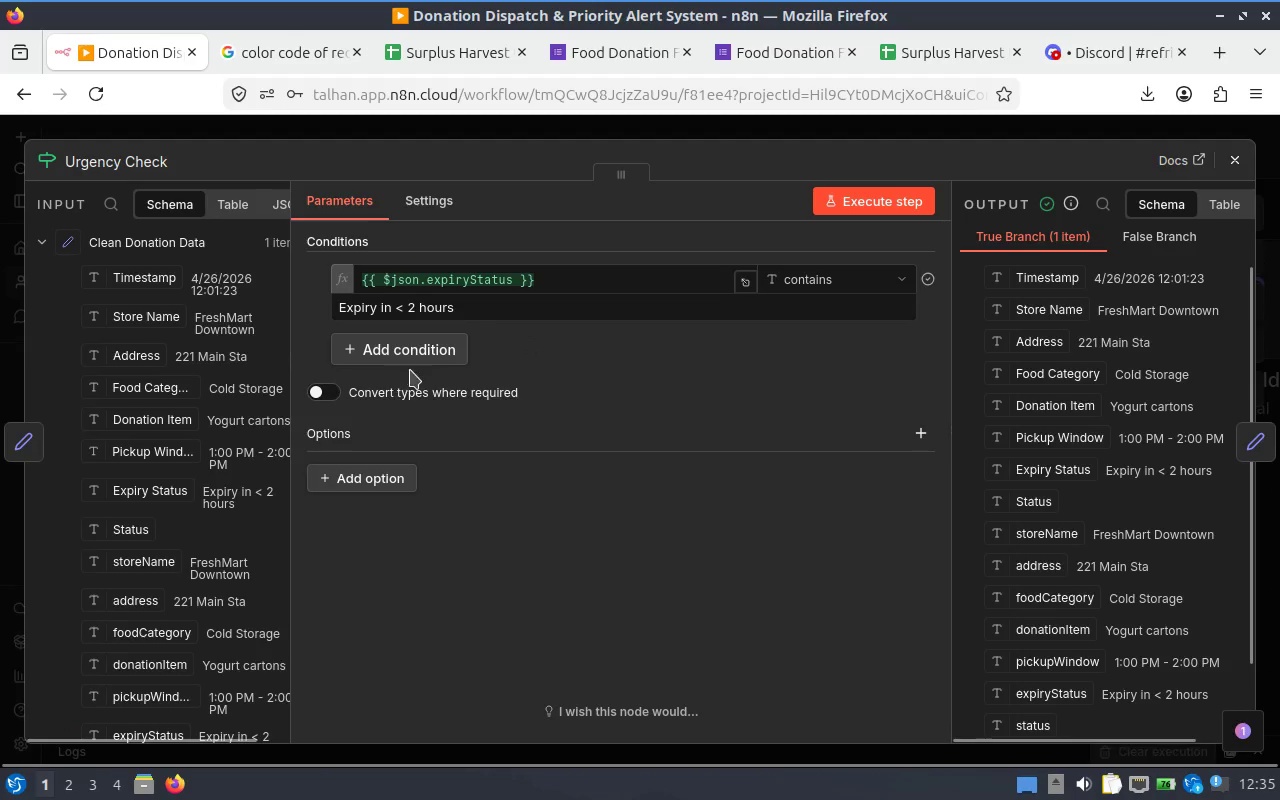 
left_click([1238, 167])
 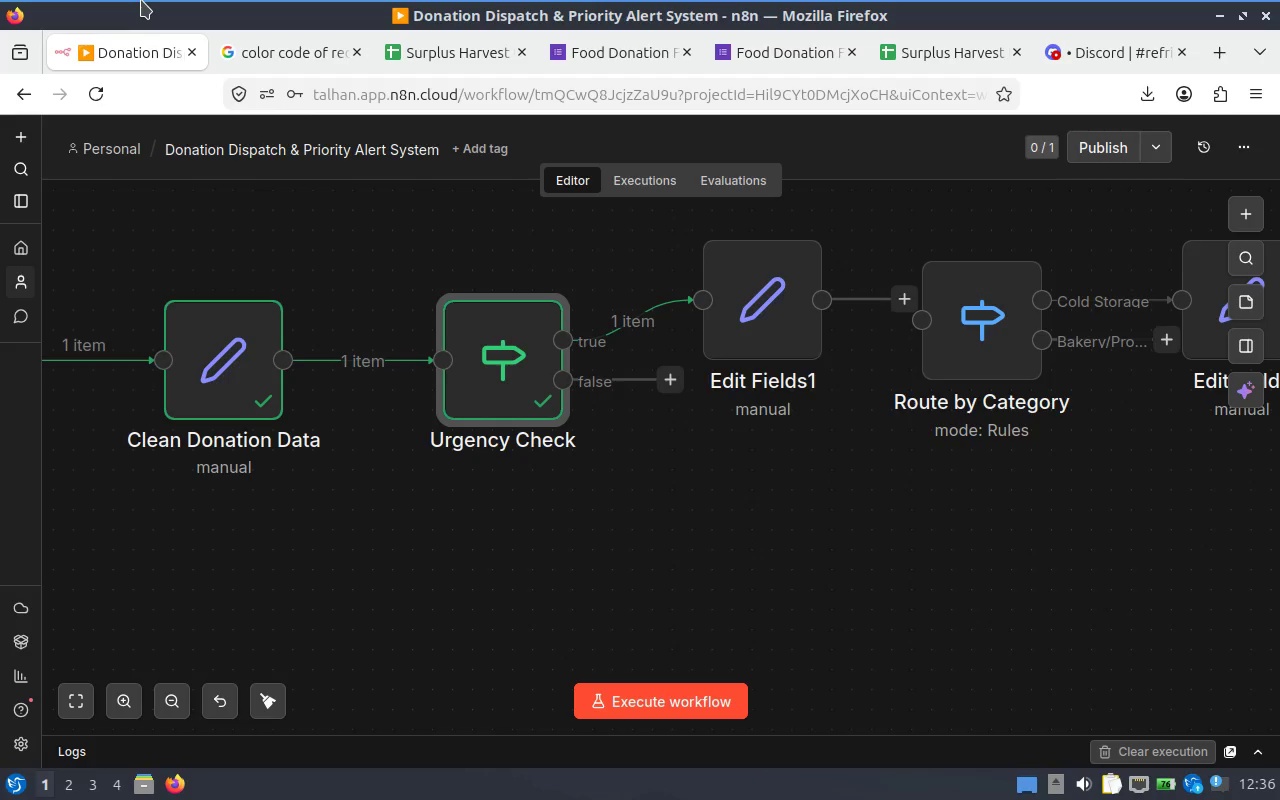 
wait(20.69)
 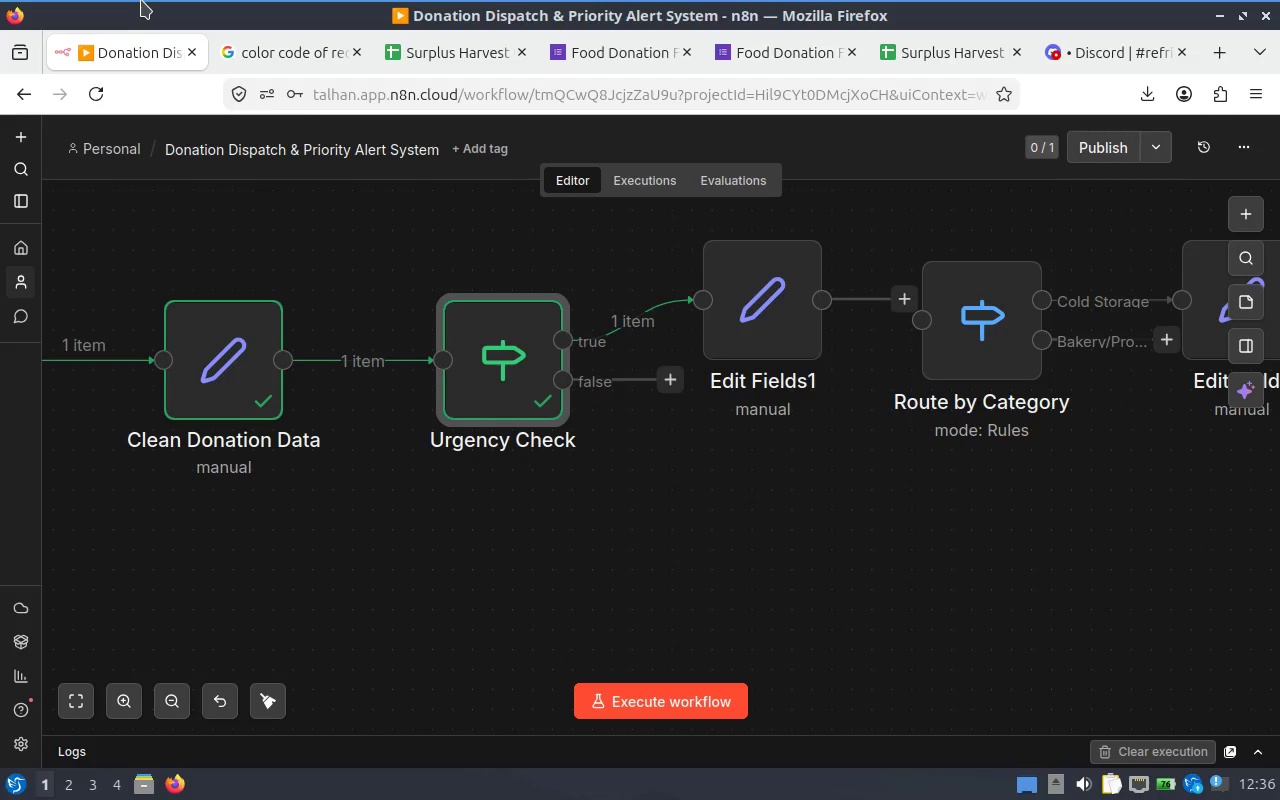 
double_click([760, 309])
 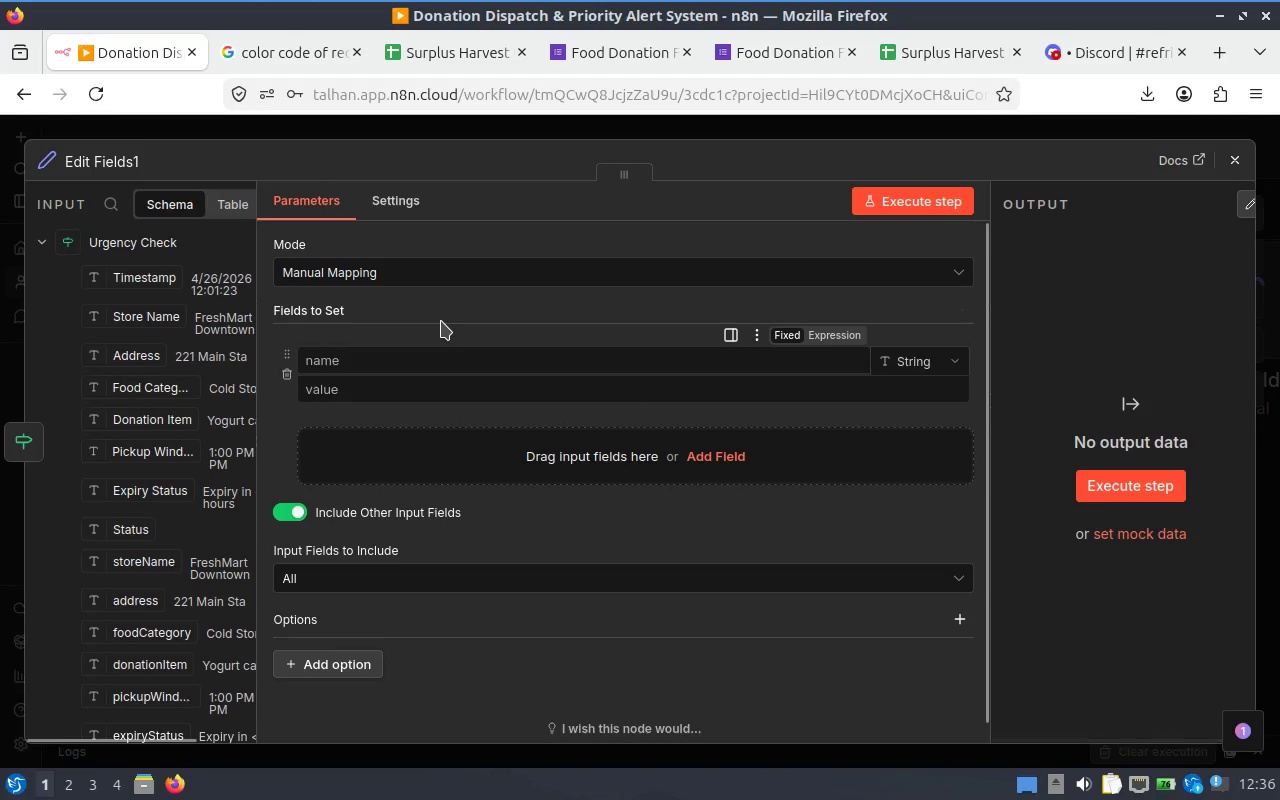 
left_click([410, 369])
 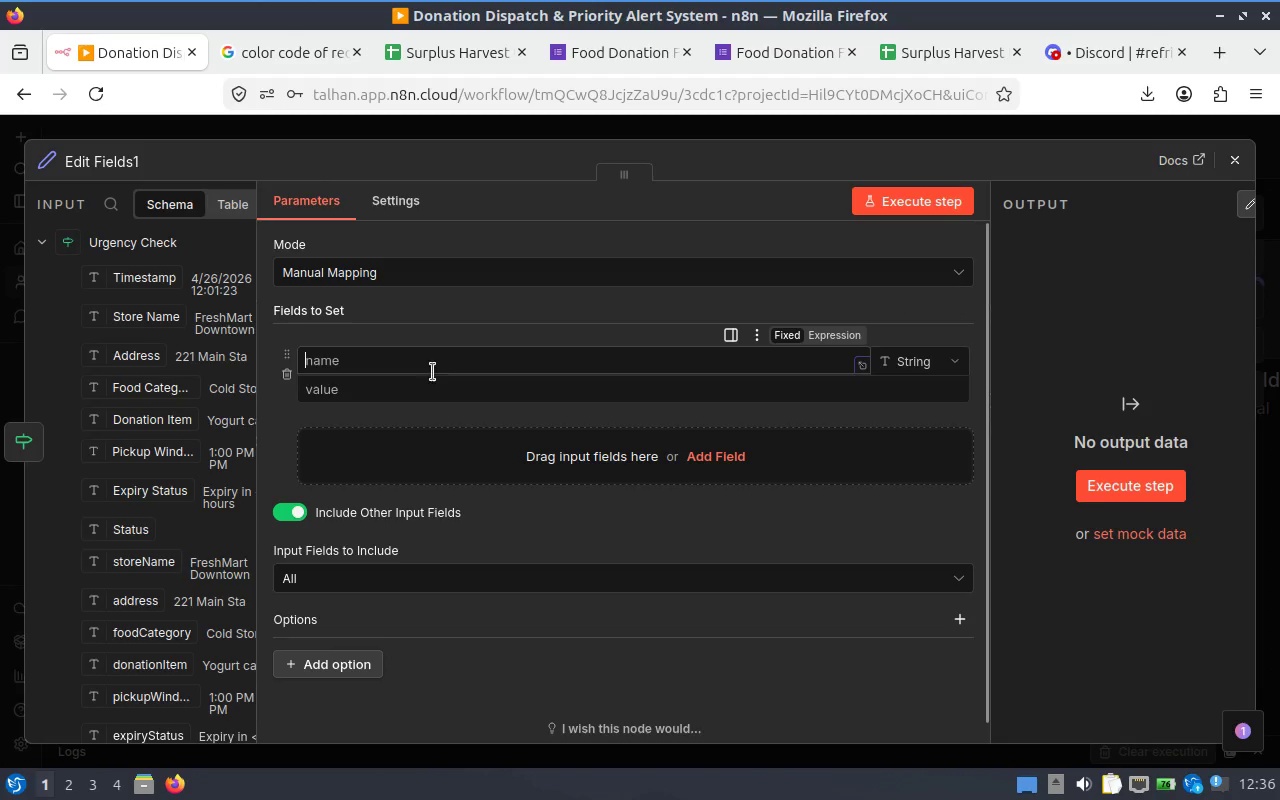 
mouse_move([595, 374])
 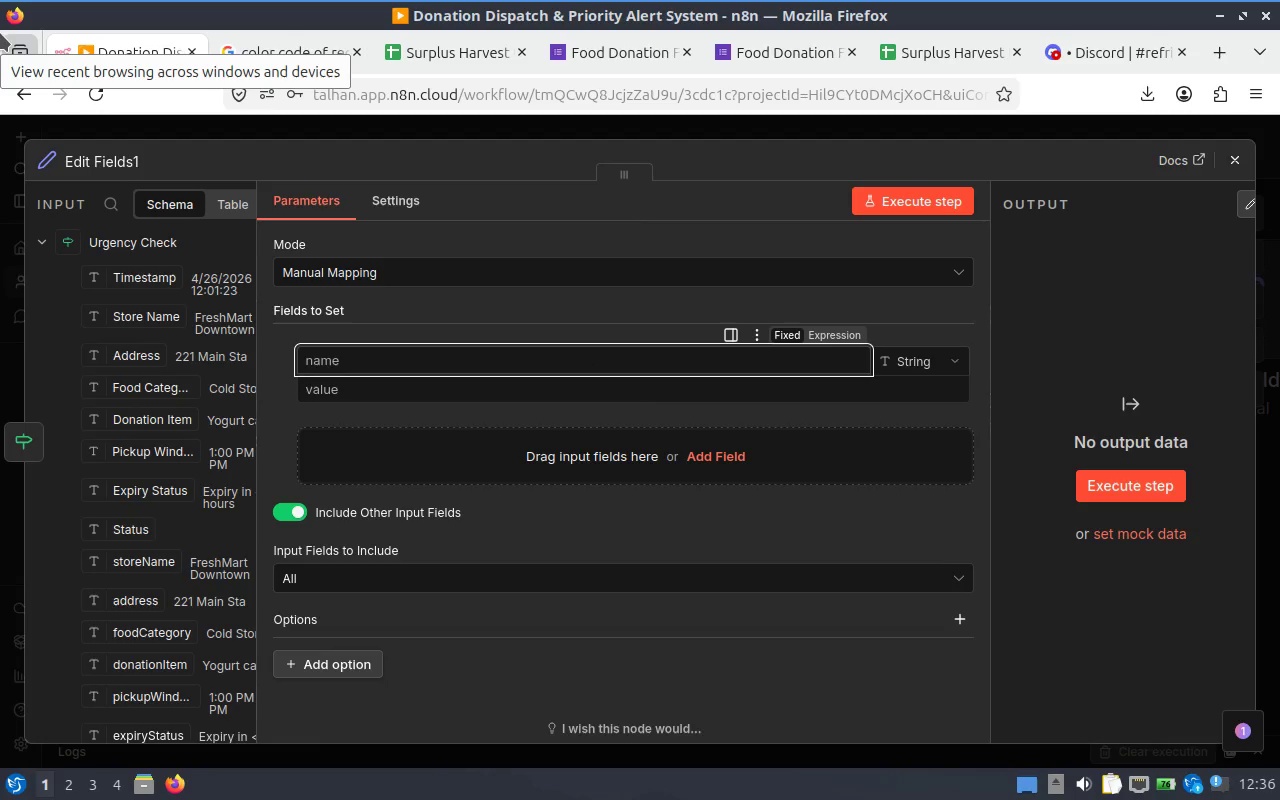 
type(isUrgent)
 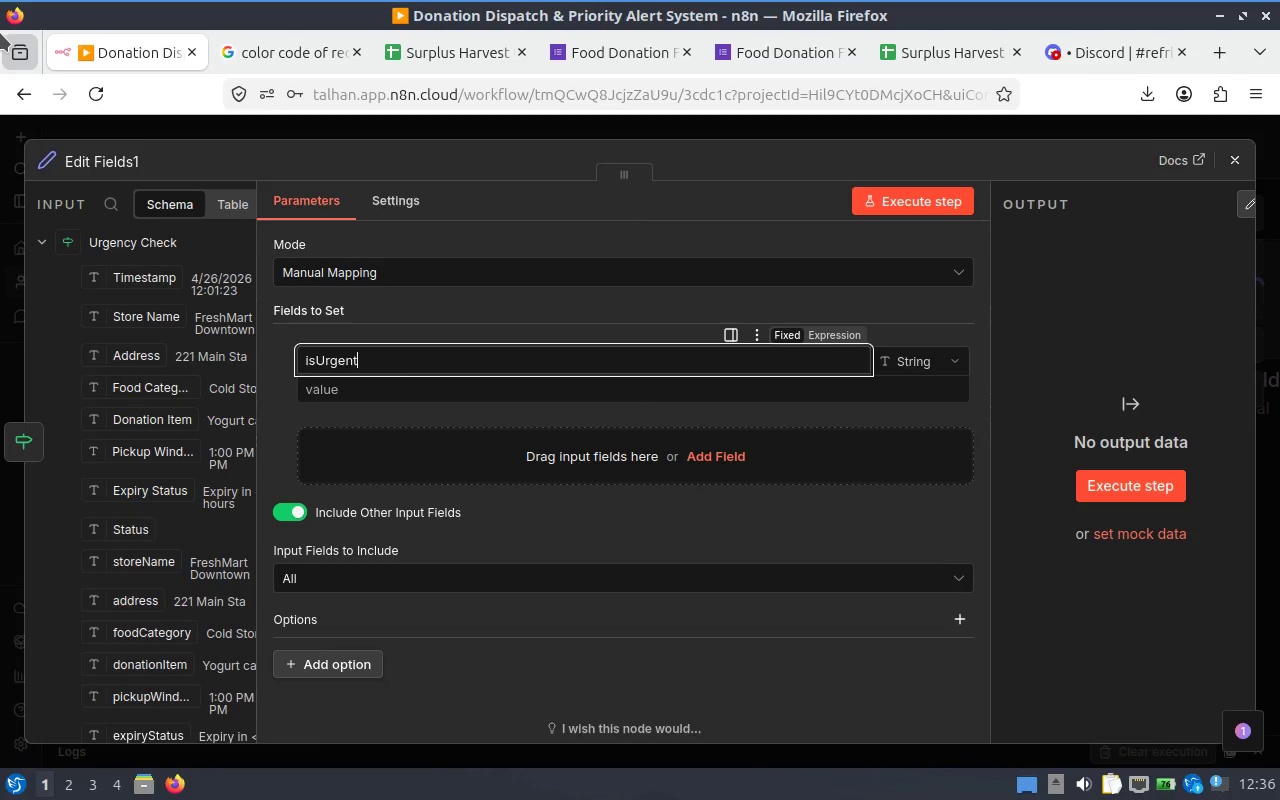 
left_click([983, 478])
 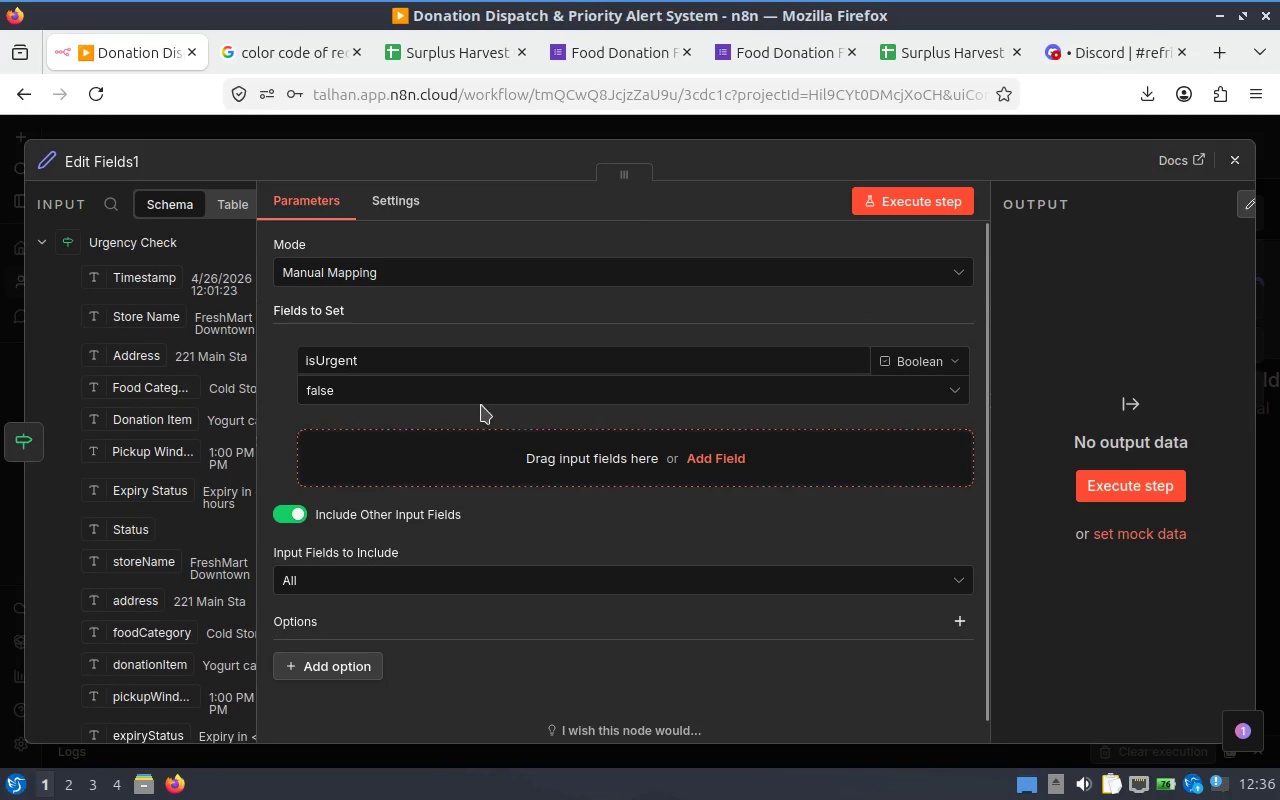 
left_click([465, 393])
 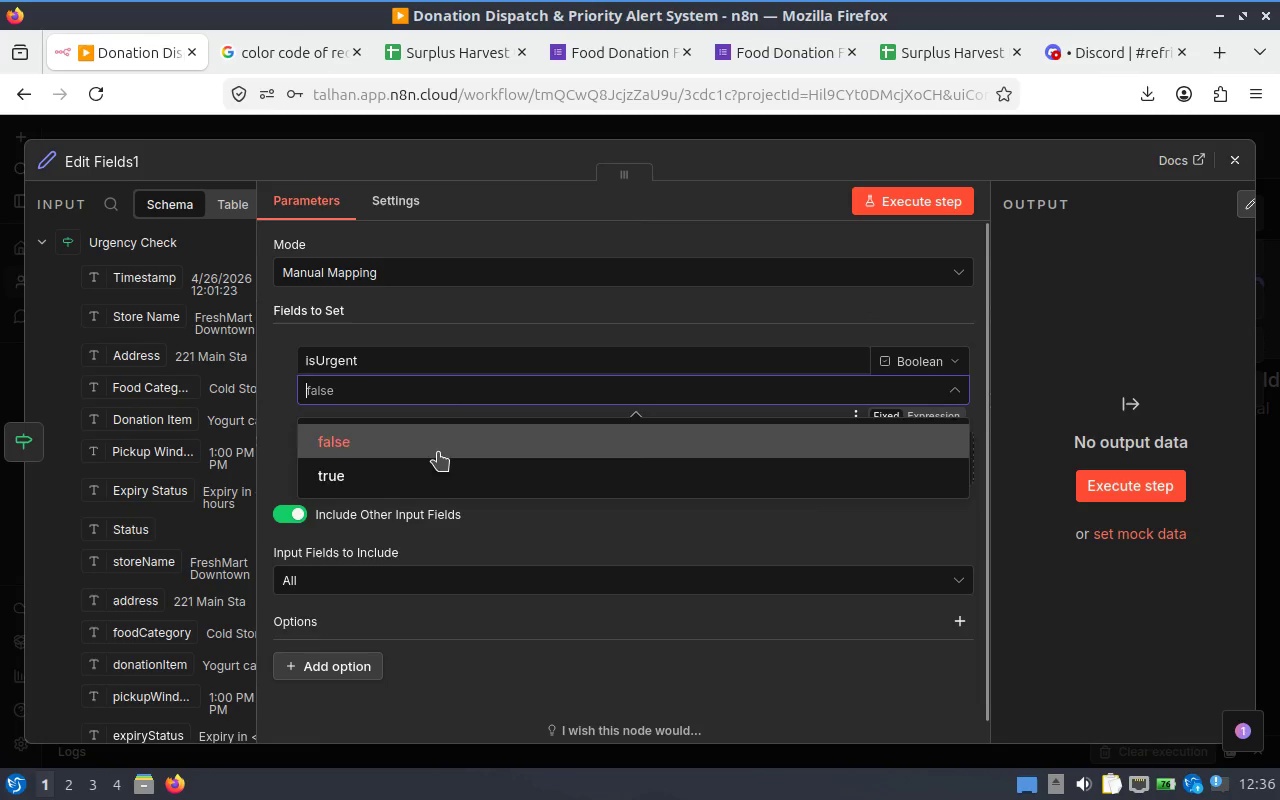 
left_click([434, 462])
 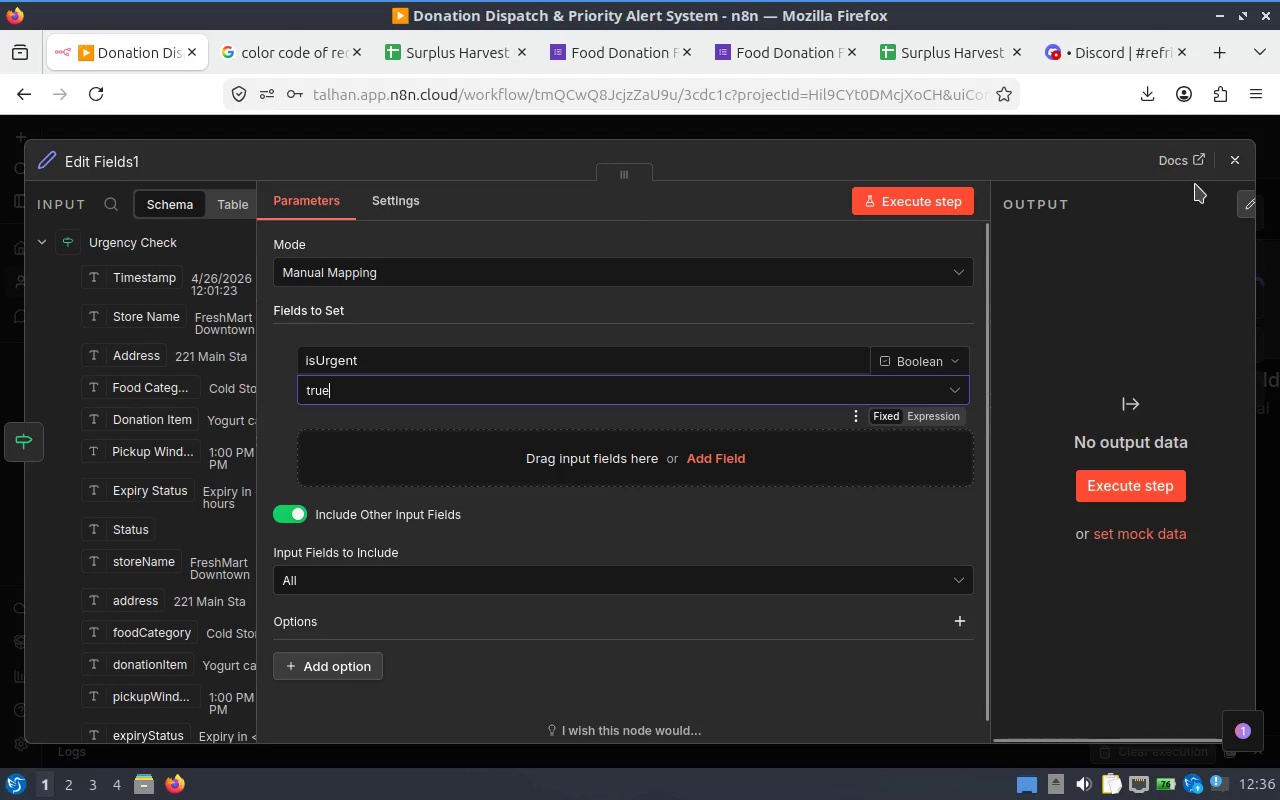 
left_click([935, 195])
 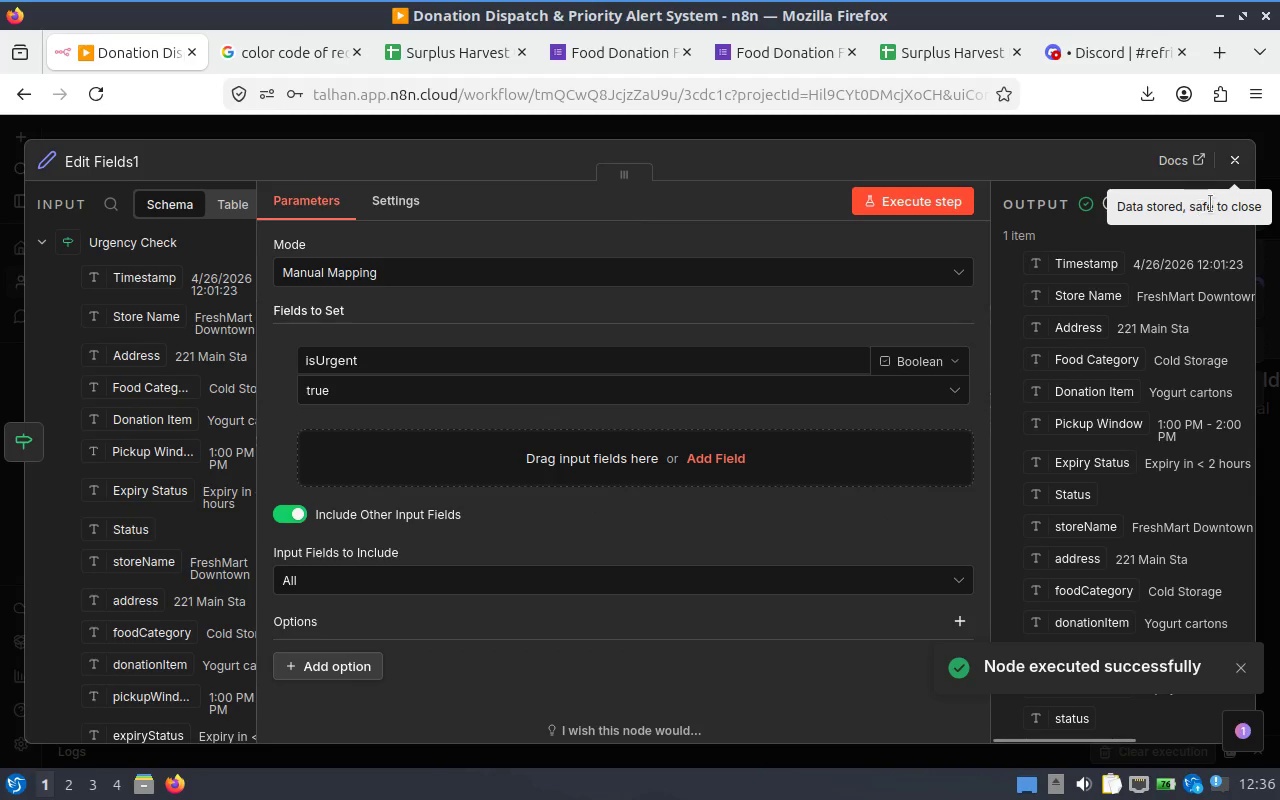 
hold_key(key=ShiftLeft, duration=1.54)
scroll: coordinate [1131, 285], scroll_direction: none, amount: 0.0
 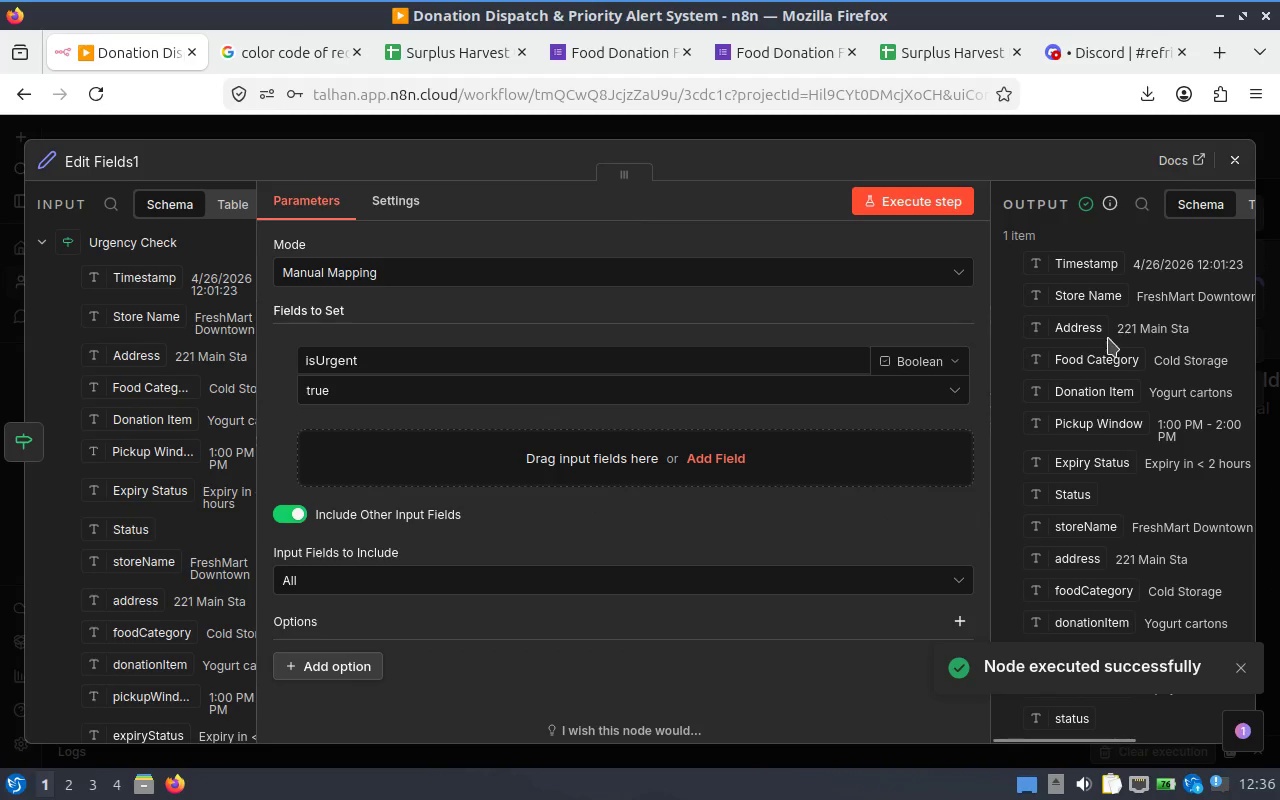 
scroll: coordinate [1108, 341], scroll_direction: down, amount: 3.0
 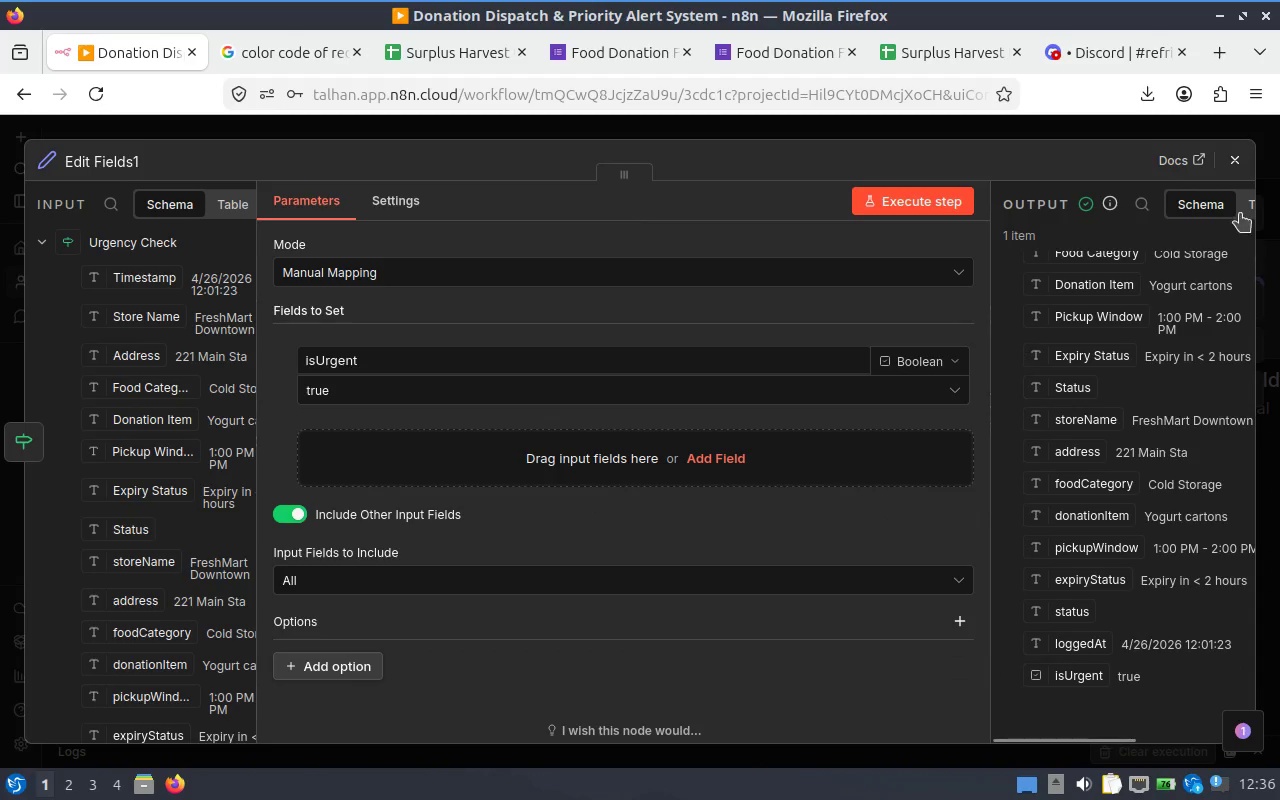 
left_click([1244, 157])
 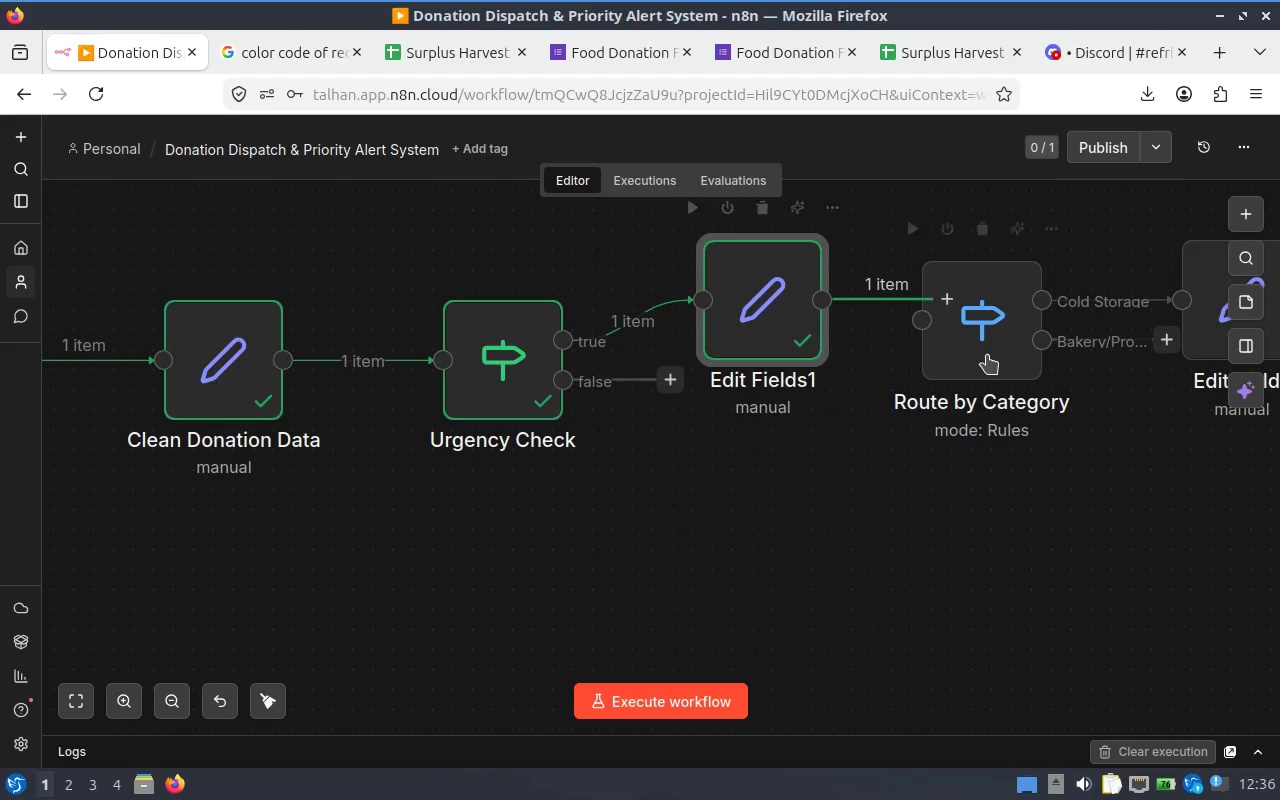 
left_click_drag(start_coordinate=[955, 513], to_coordinate=[875, 508])
 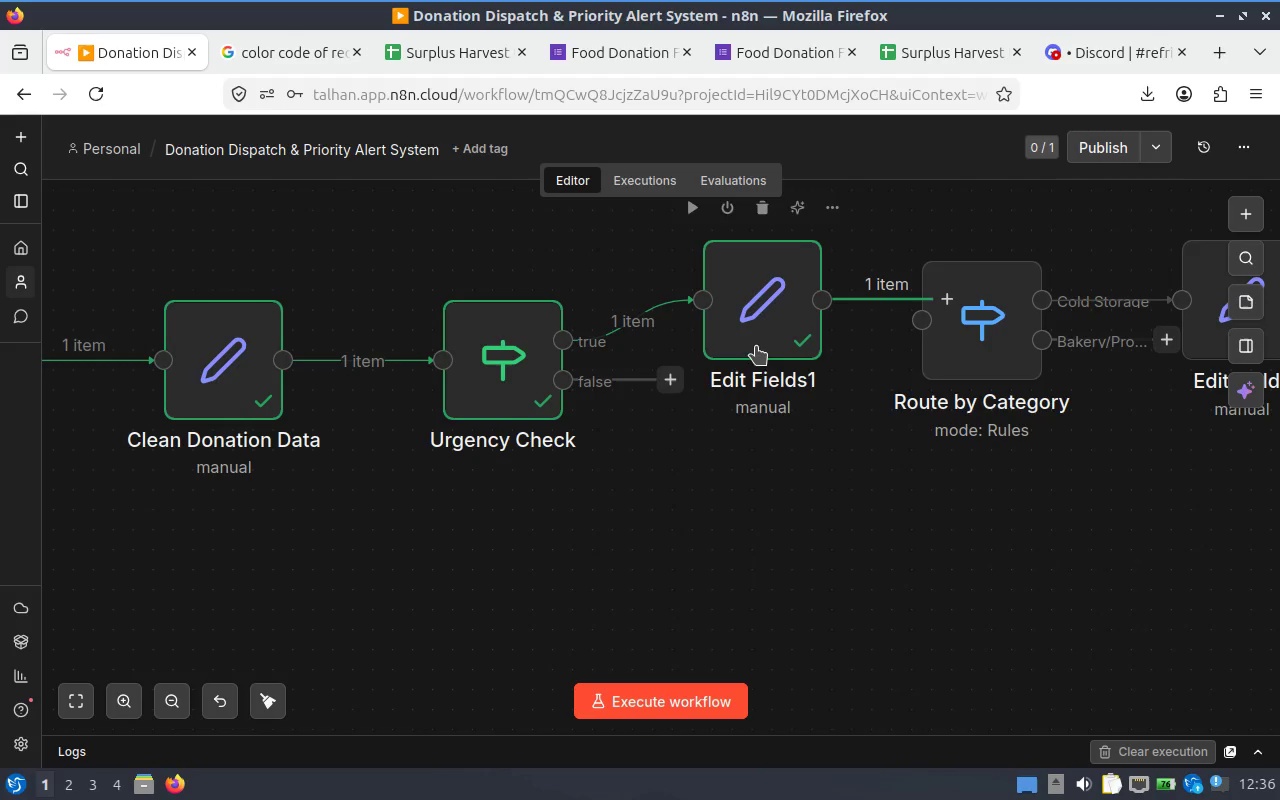 
left_click([675, 381])
 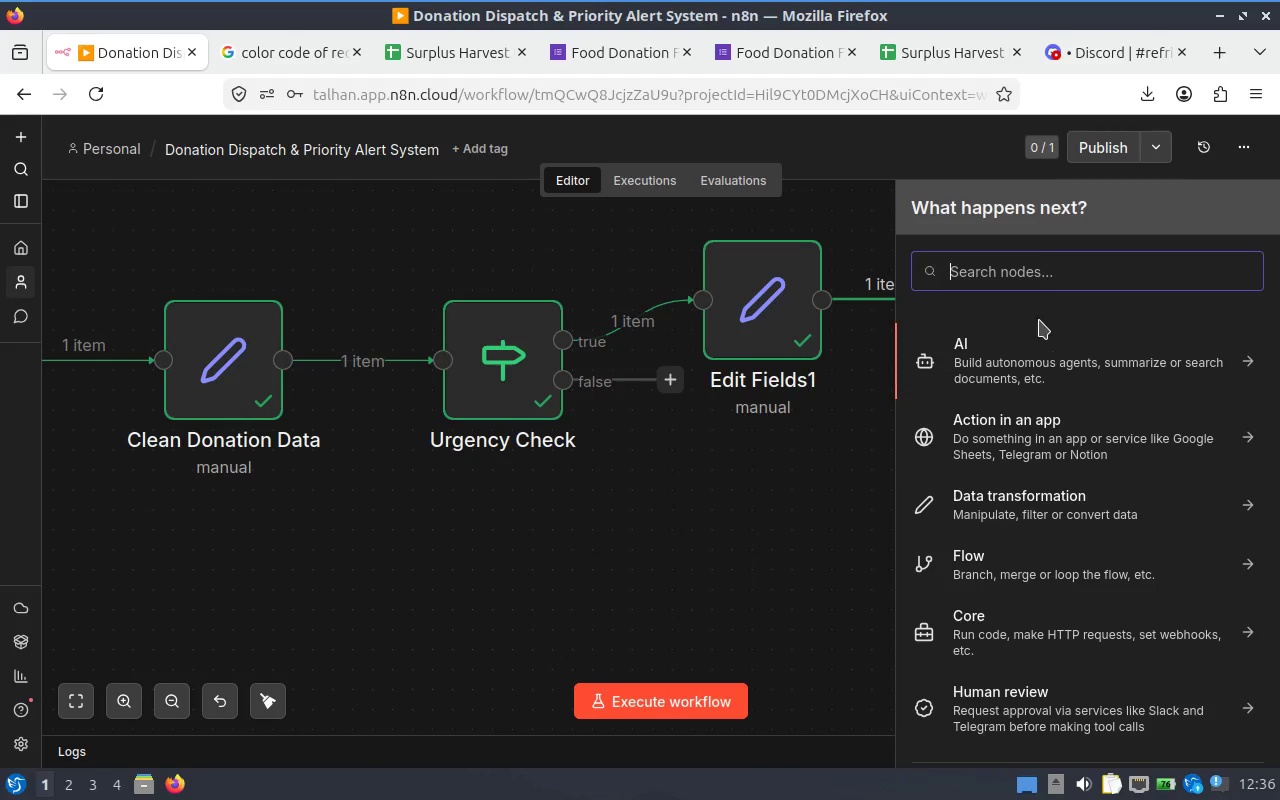 
type(set)
 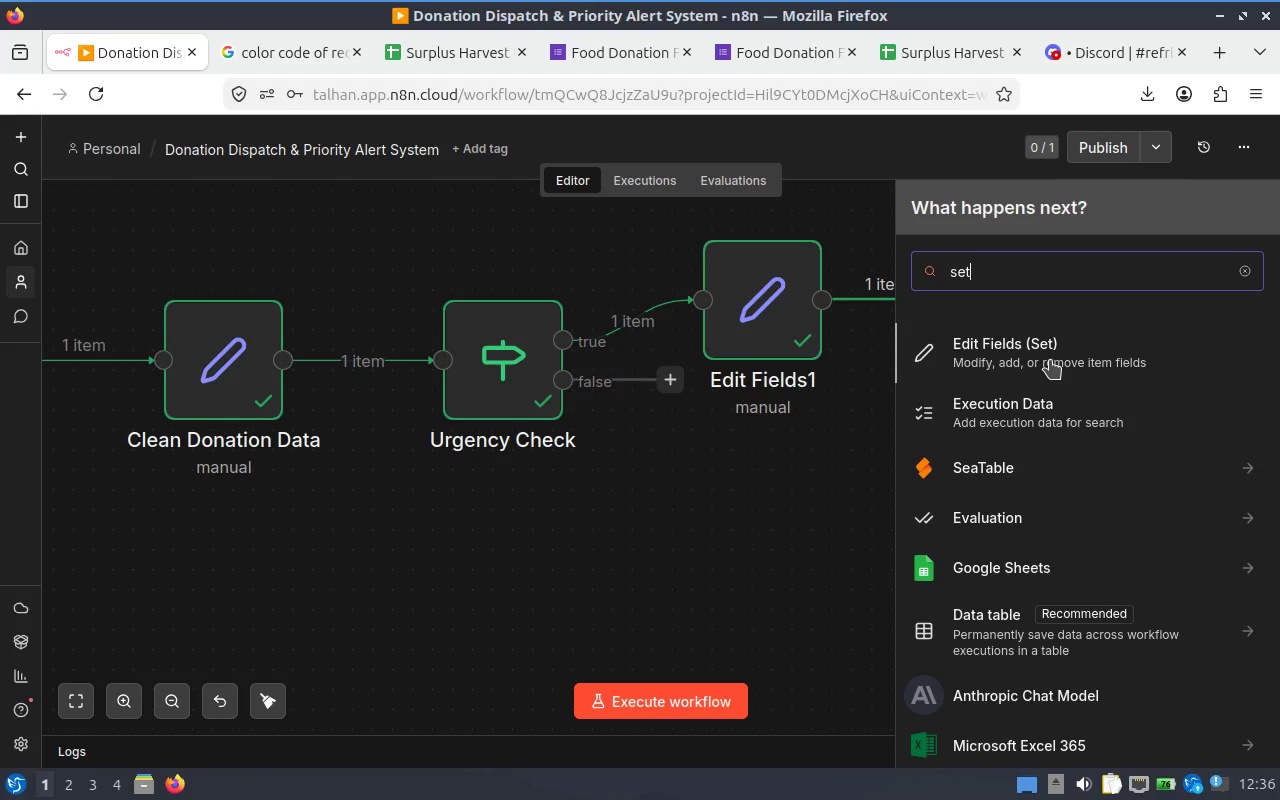 
left_click([1060, 359])
 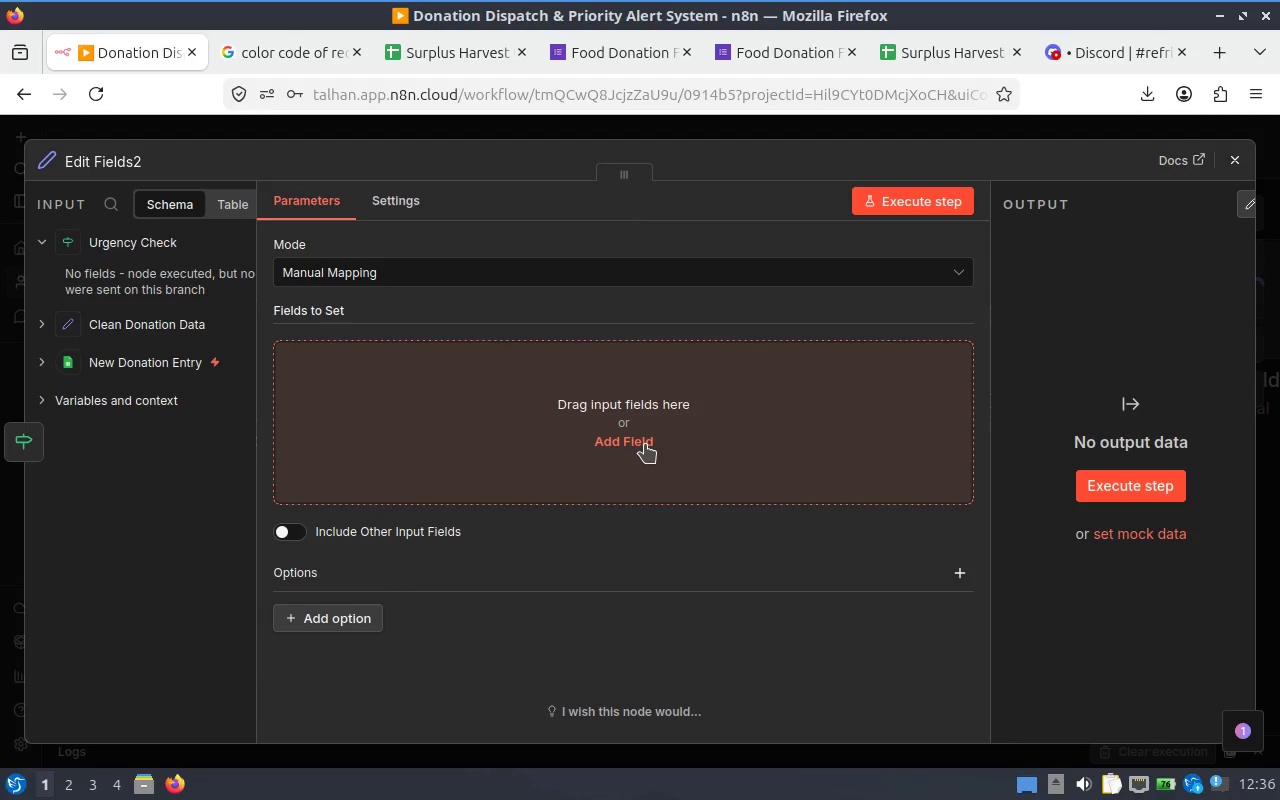 
left_click([288, 531])
 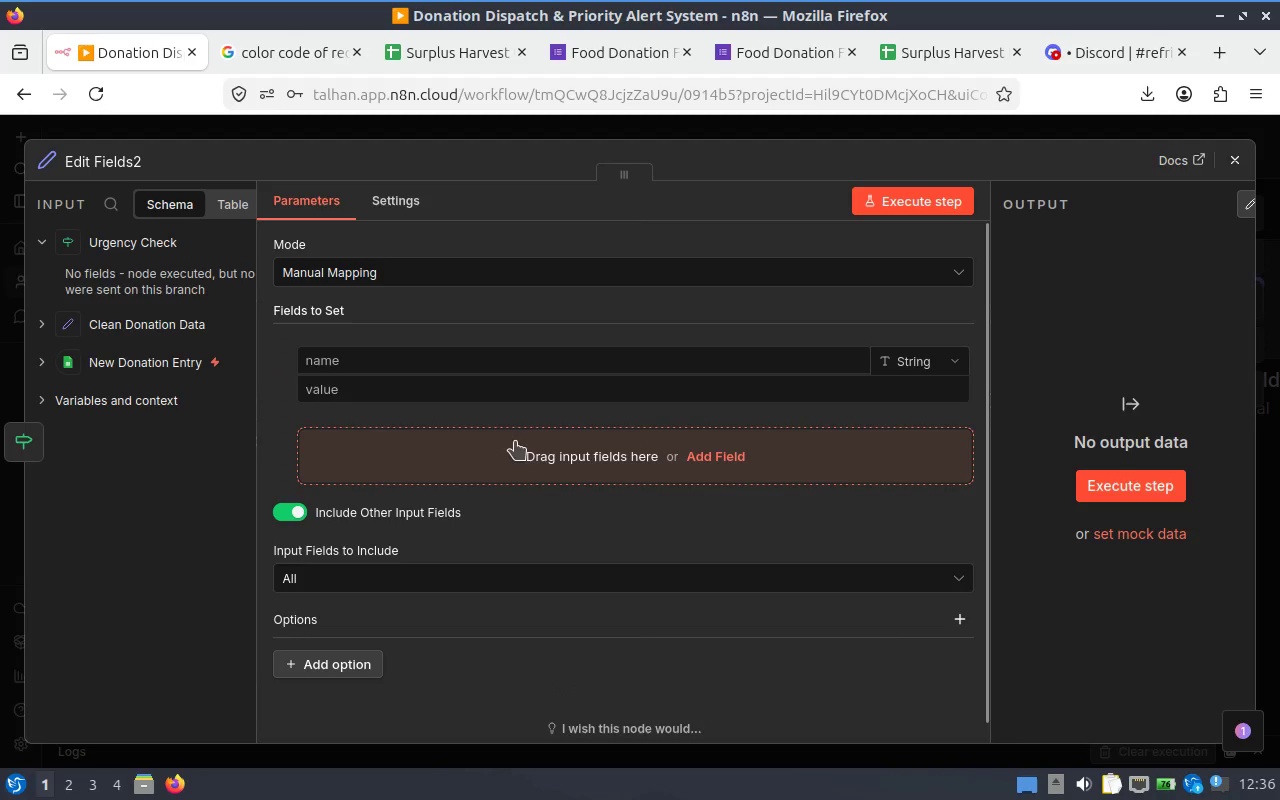 
left_click([450, 365])
 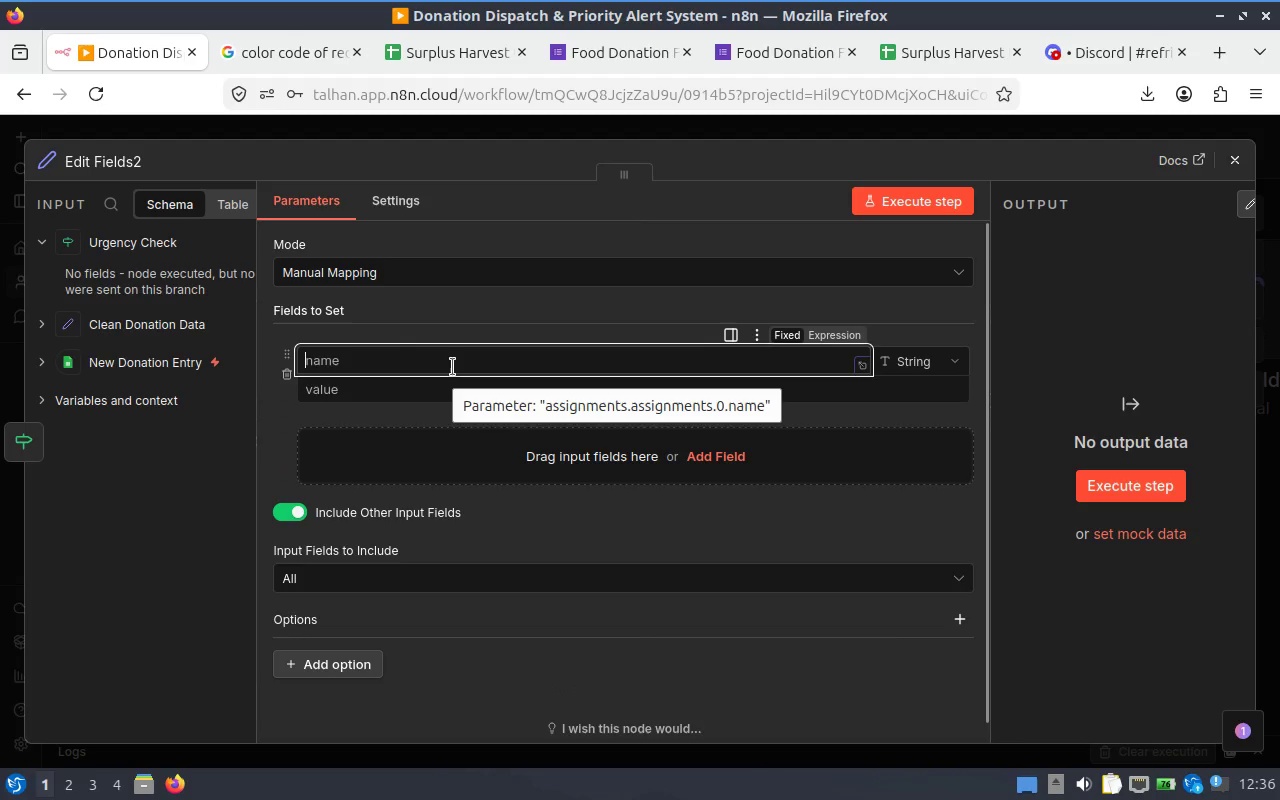 
type(isUrgent)
 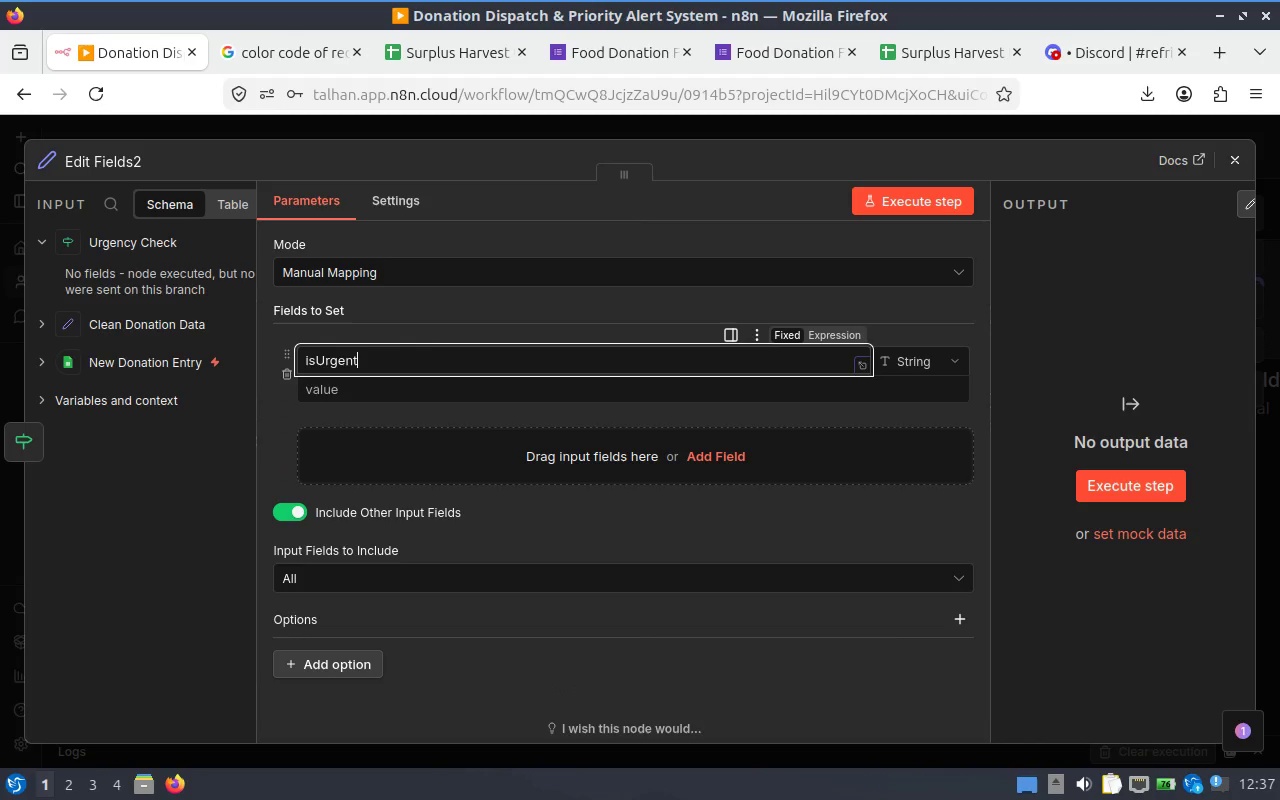 
left_click([936, 350])
 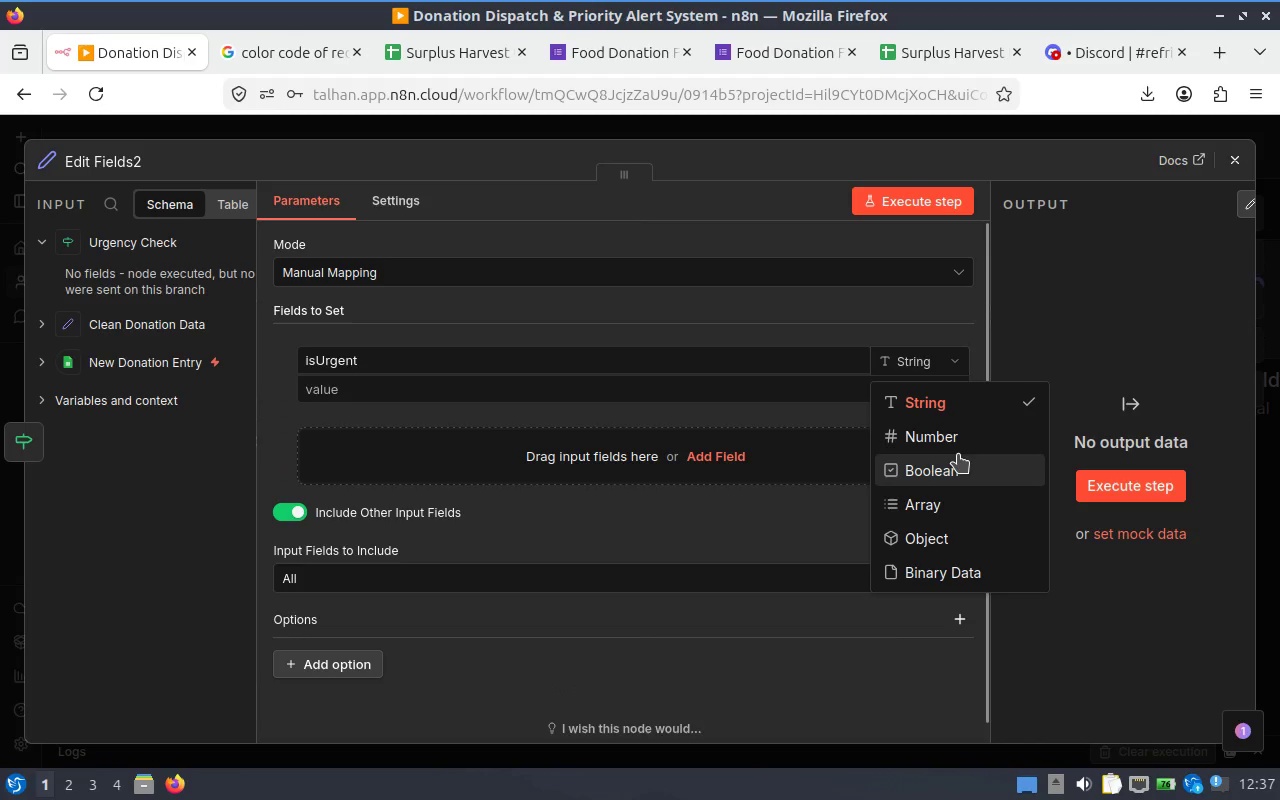 
left_click([958, 454])
 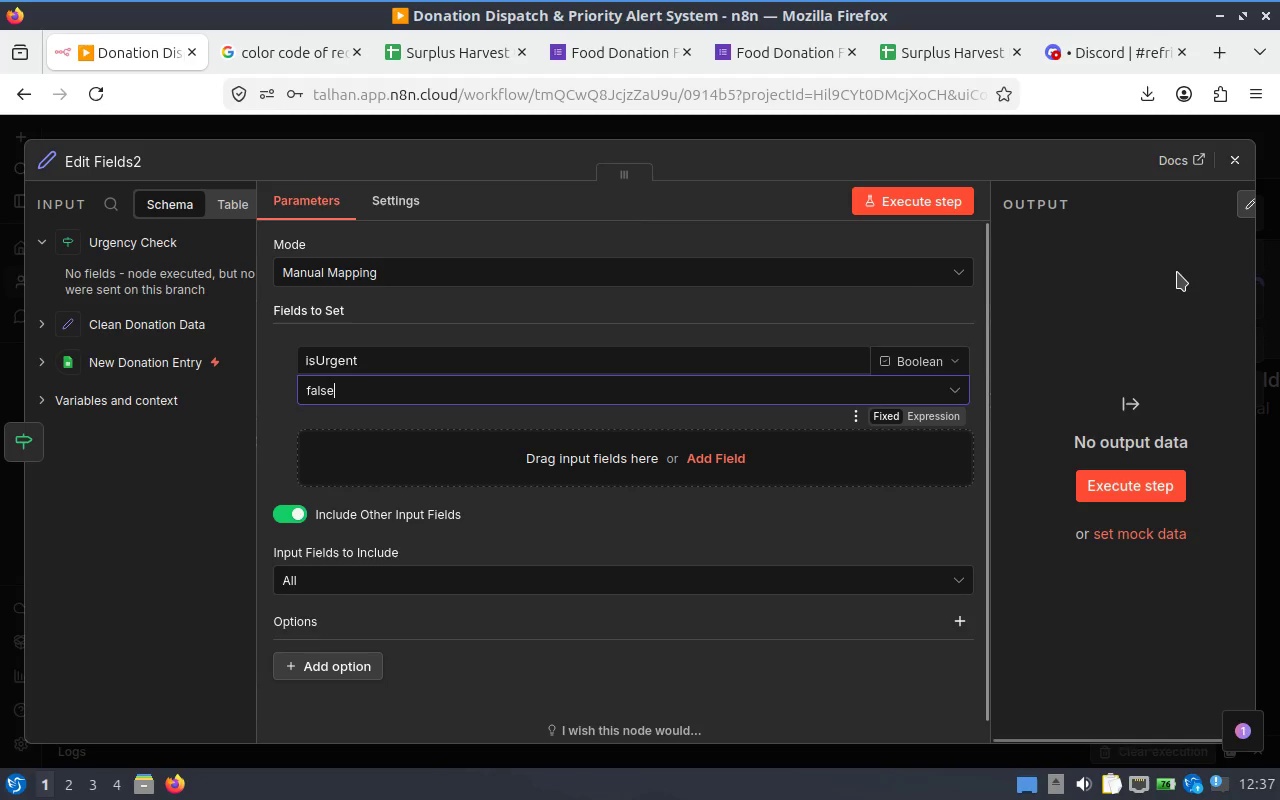 
left_click([910, 214])
 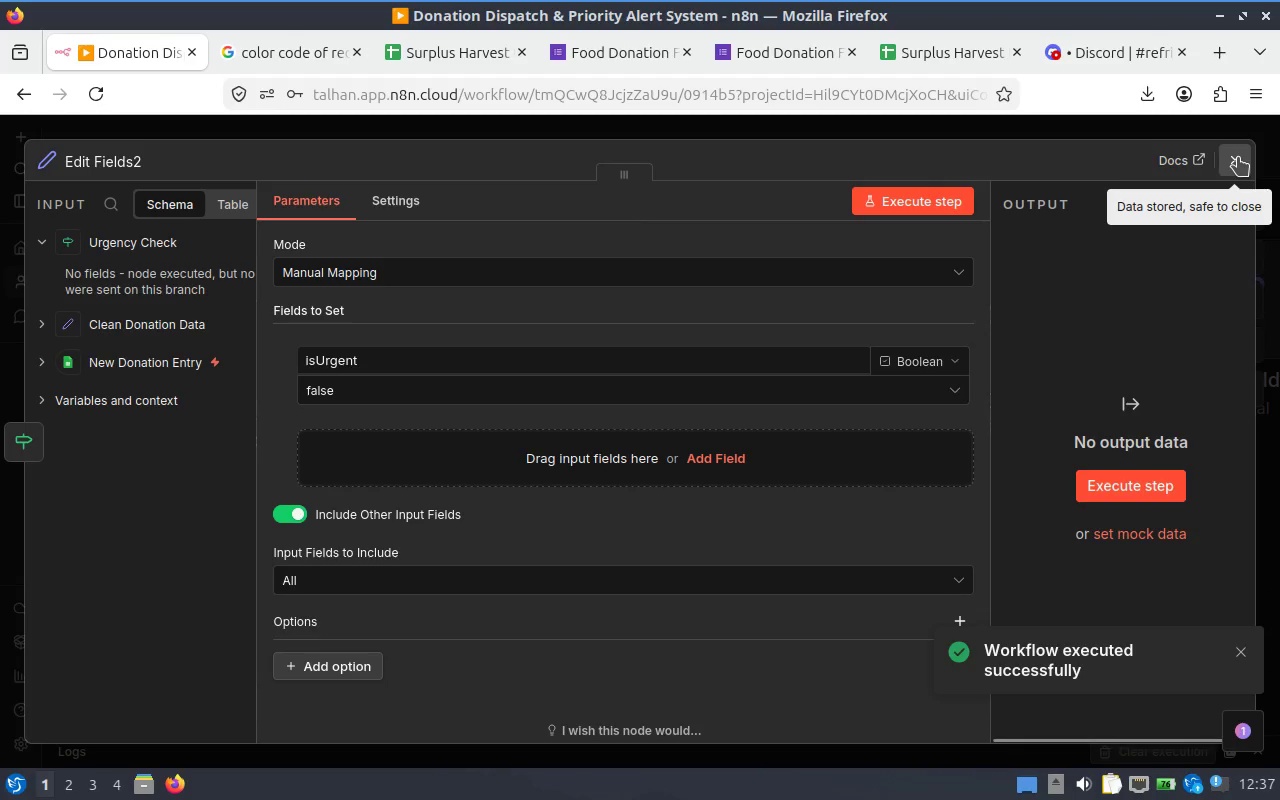 
left_click([1238, 157])
 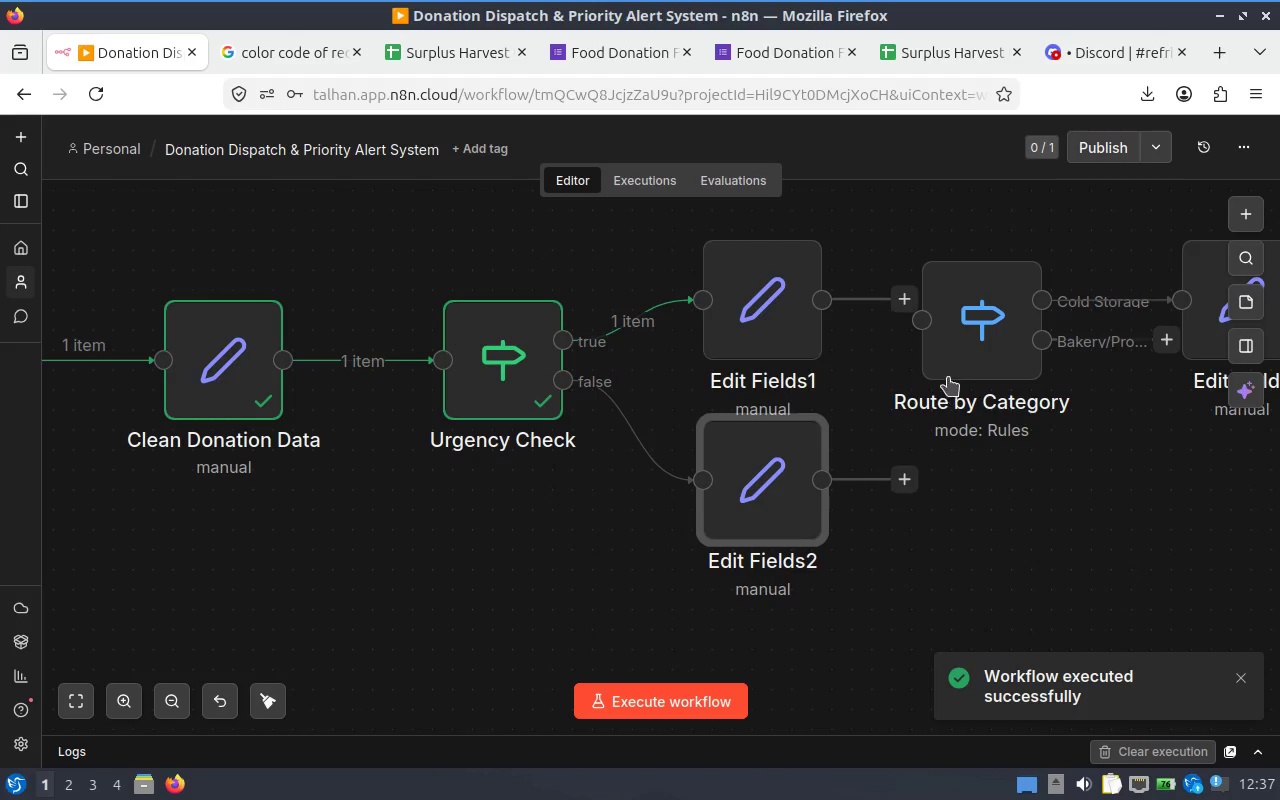 
left_click_drag(start_coordinate=[985, 348], to_coordinate=[1105, 421])
 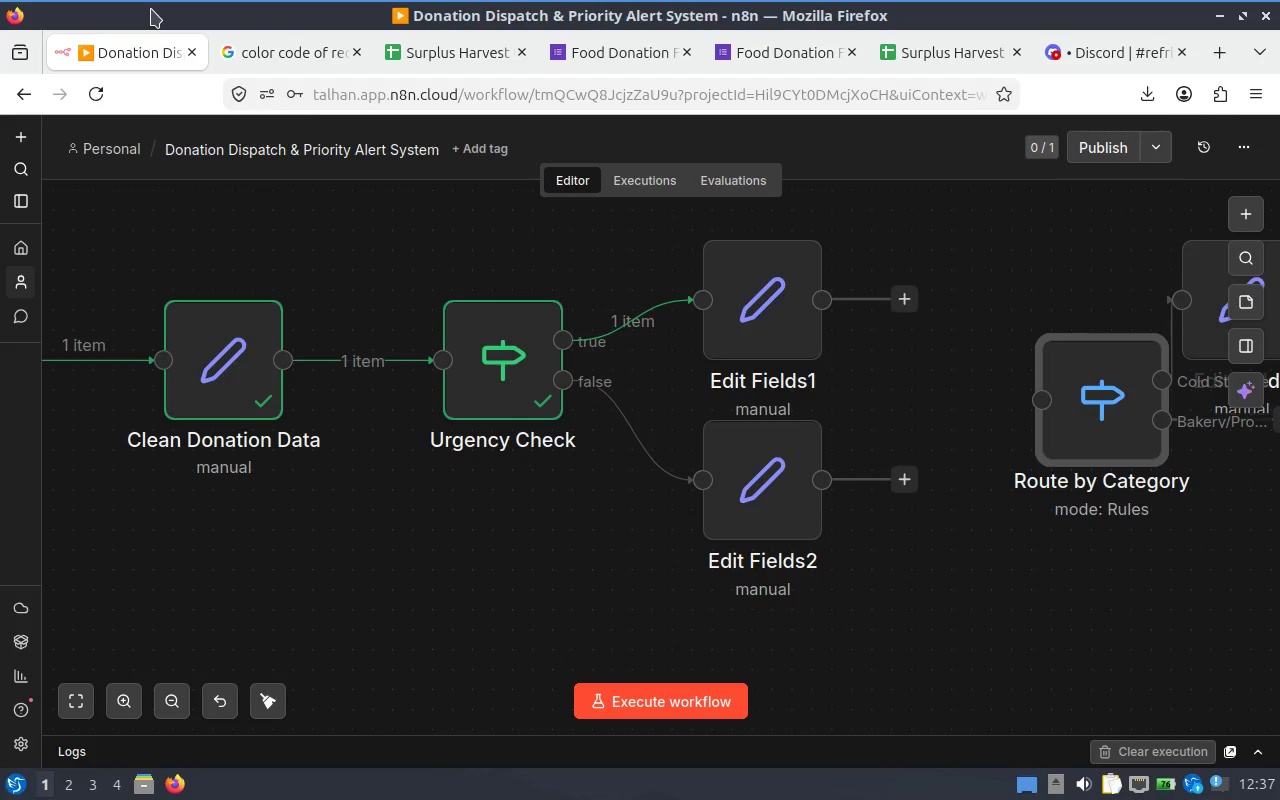 
wait(6.92)
 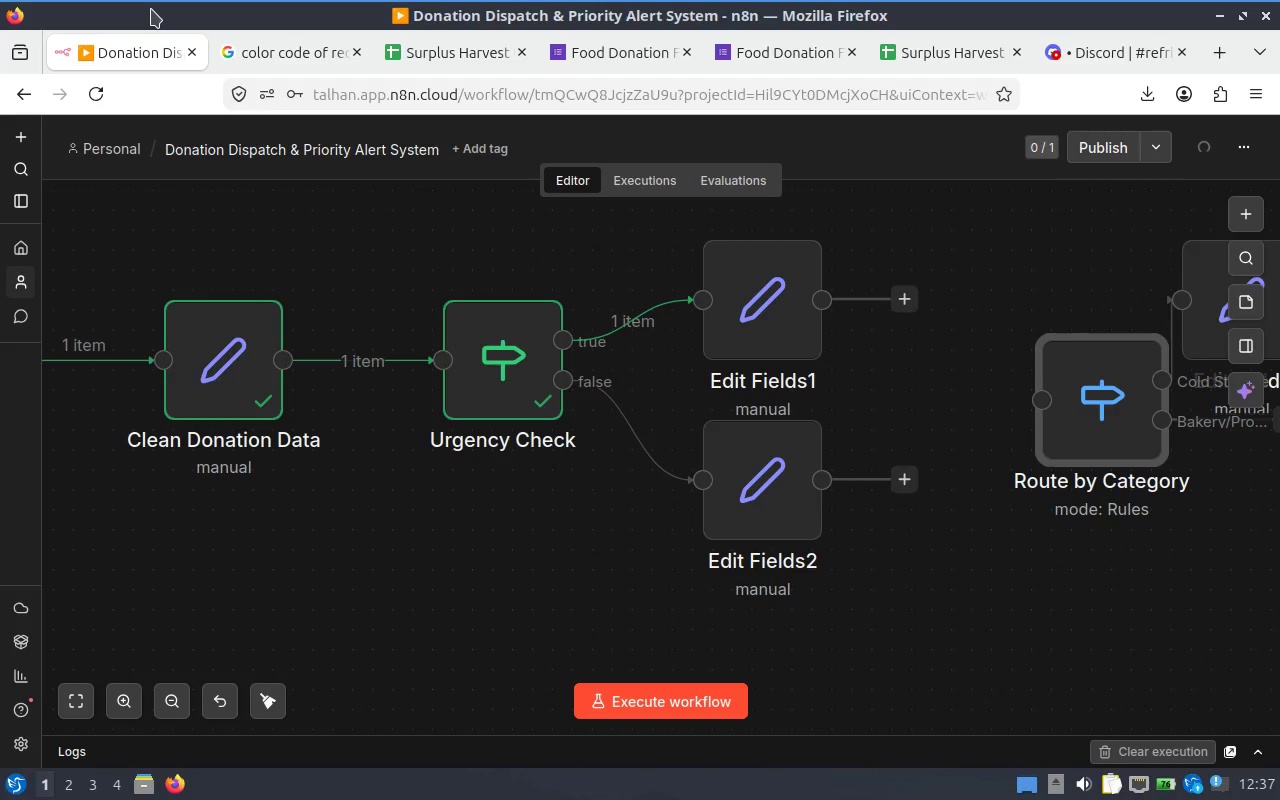 
left_click_drag(start_coordinate=[749, 304], to_coordinate=[752, 244])
 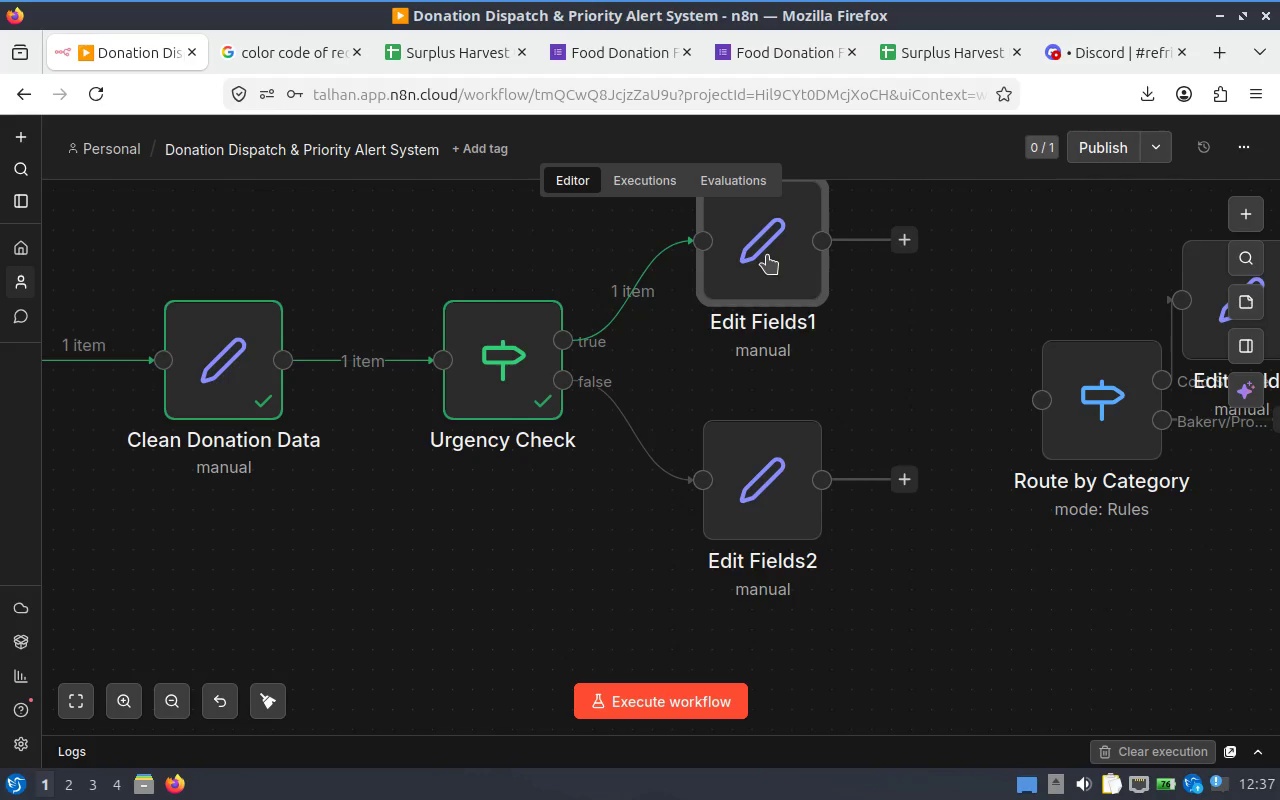 
right_click([767, 255])
 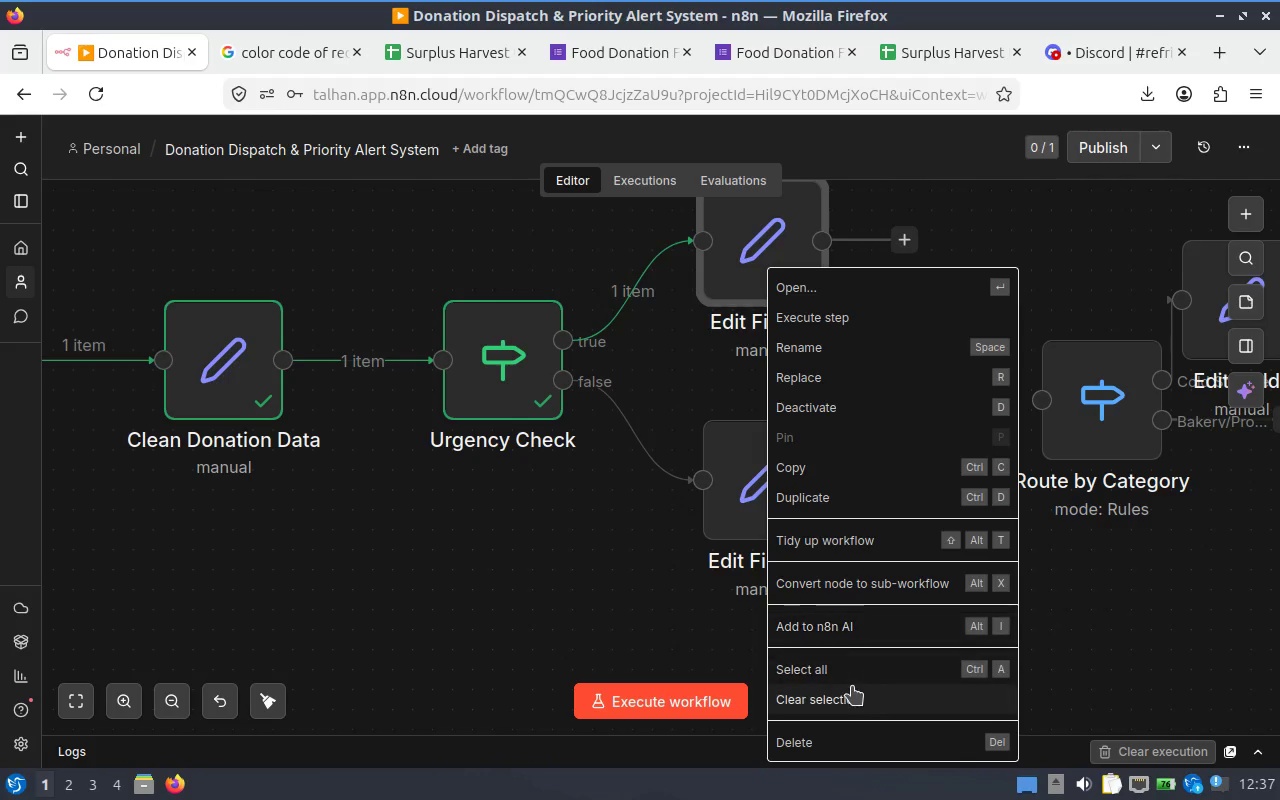 
left_click([843, 352])
 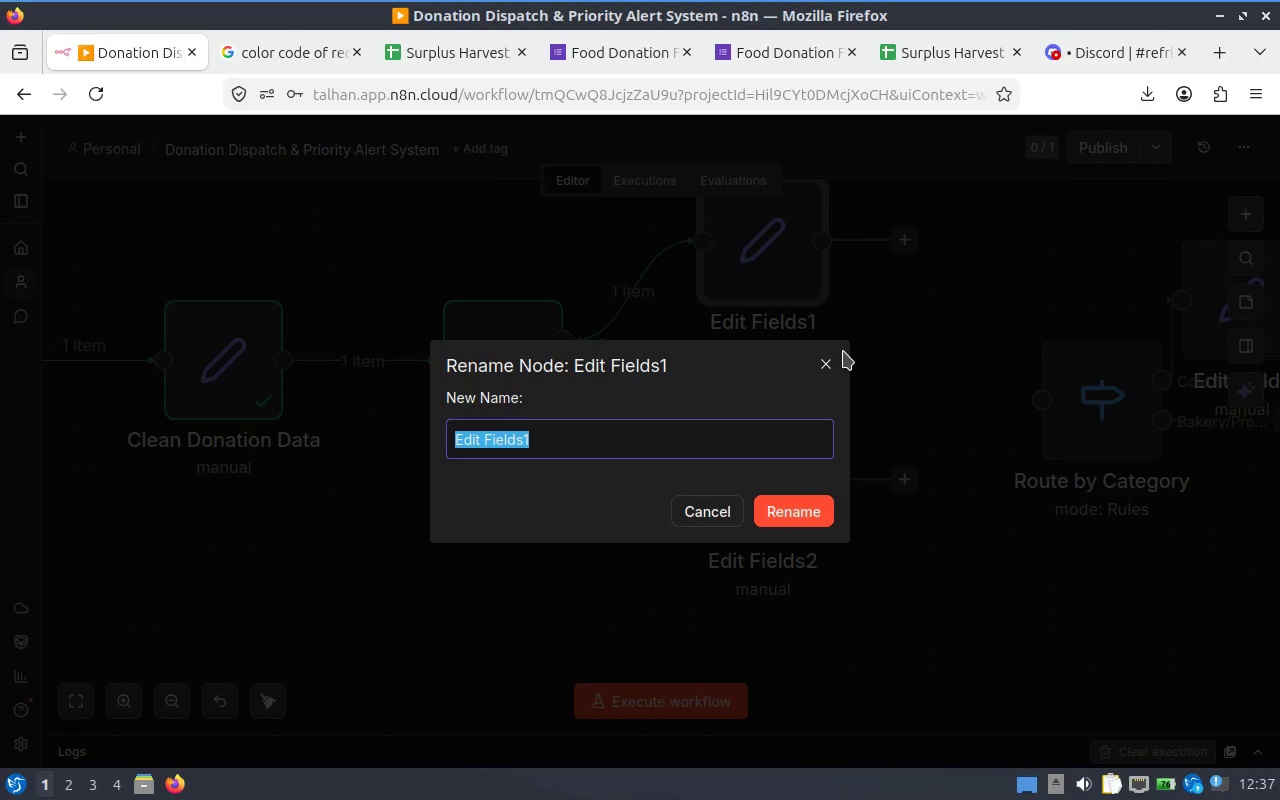 
type(set UrUr)
key(Backspace)
key(Backspace)
type(set)
key(Backspace)
key(Backspace)
key(Backspace)
type(Set Urgent T)
key(Backspace)
type(to True)
 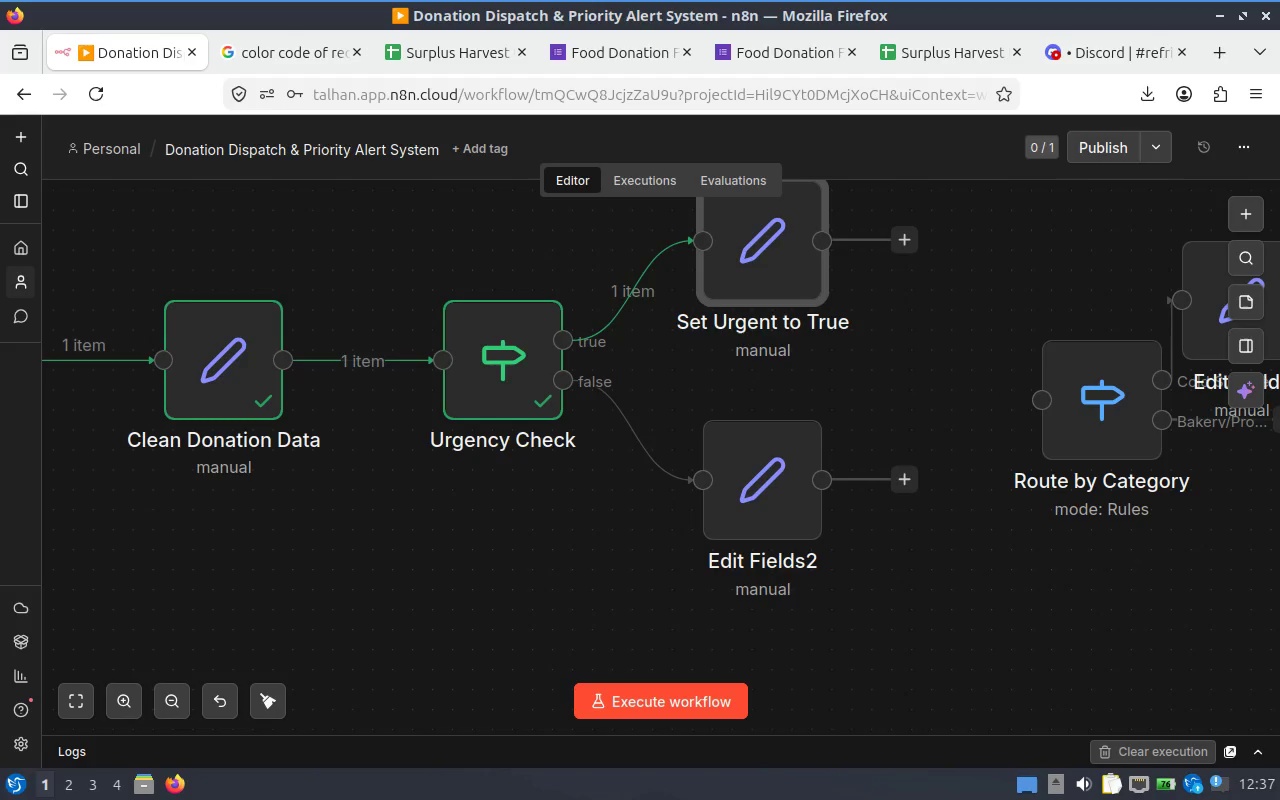 
 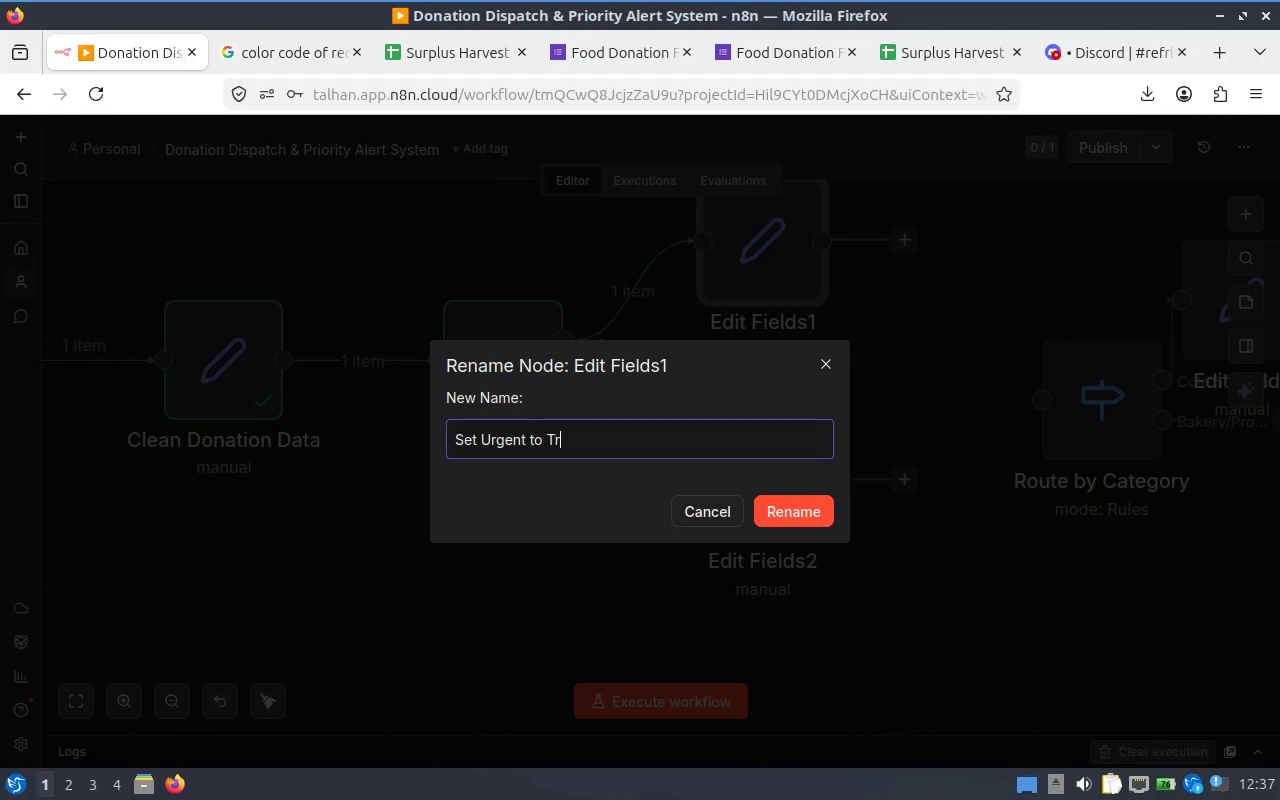 
key(Enter)
 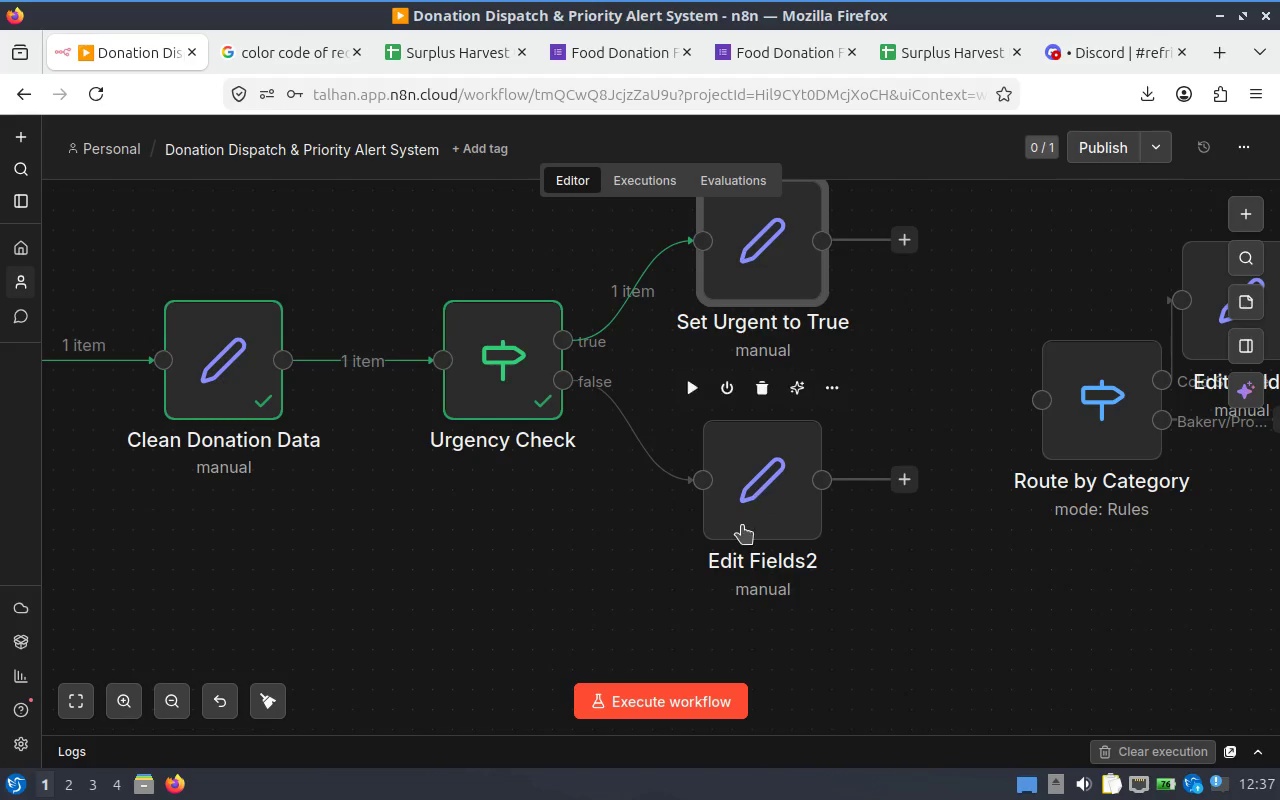 
double_click([735, 532])
 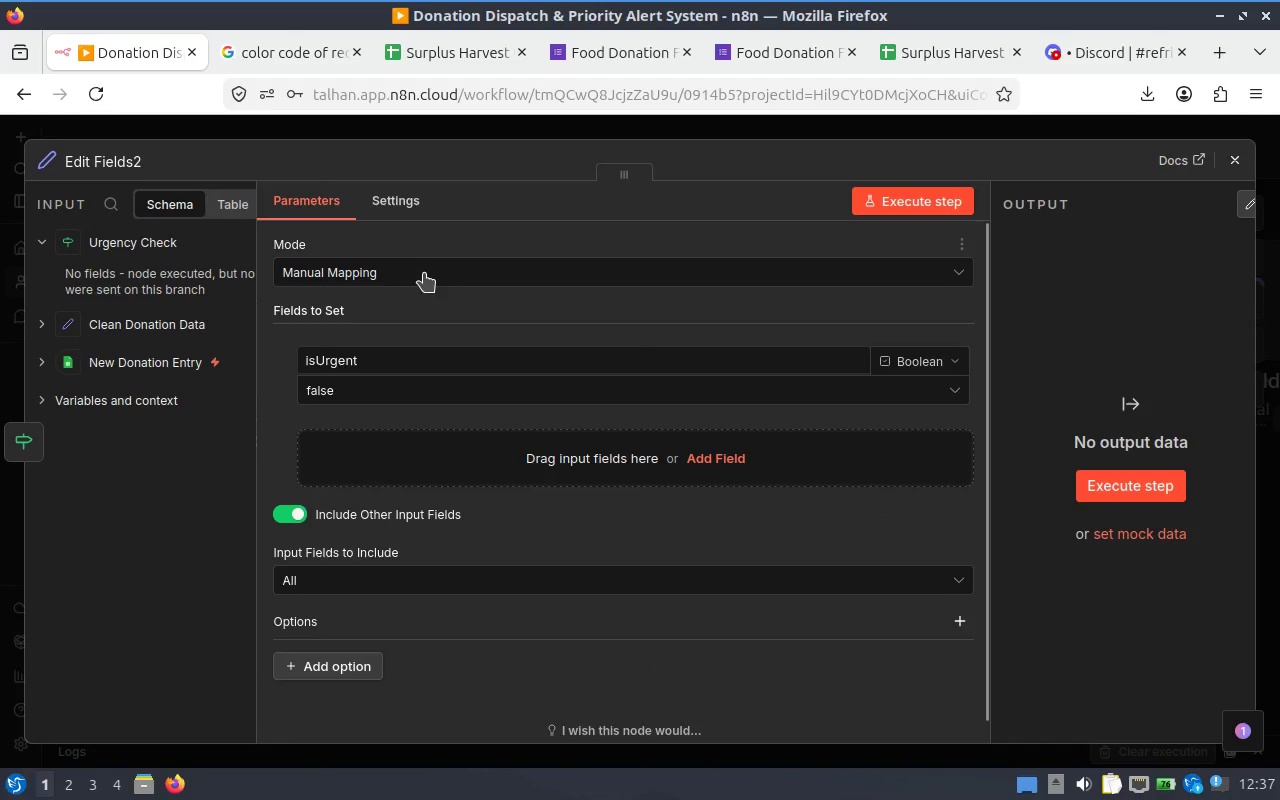 
left_click([113, 163])
 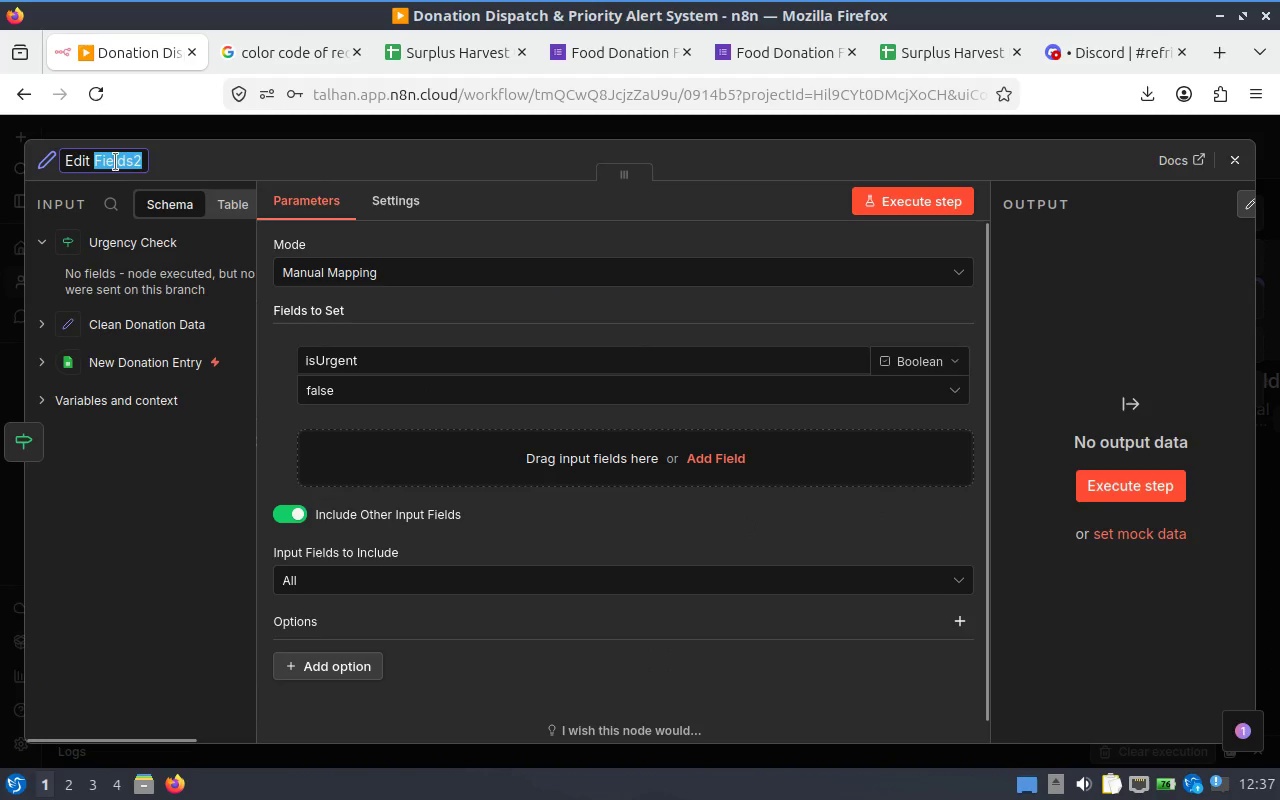 
key(Control+ControlLeft)
 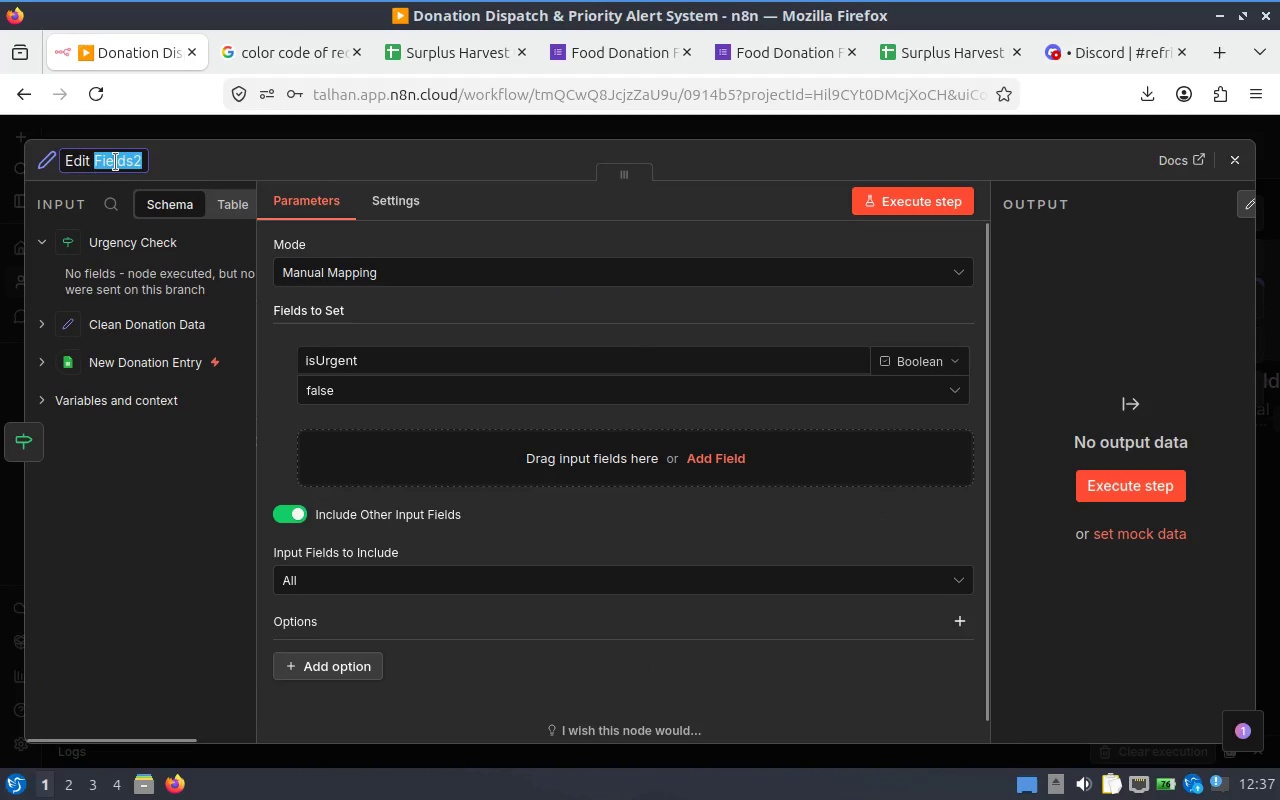 
key(Control+A)
 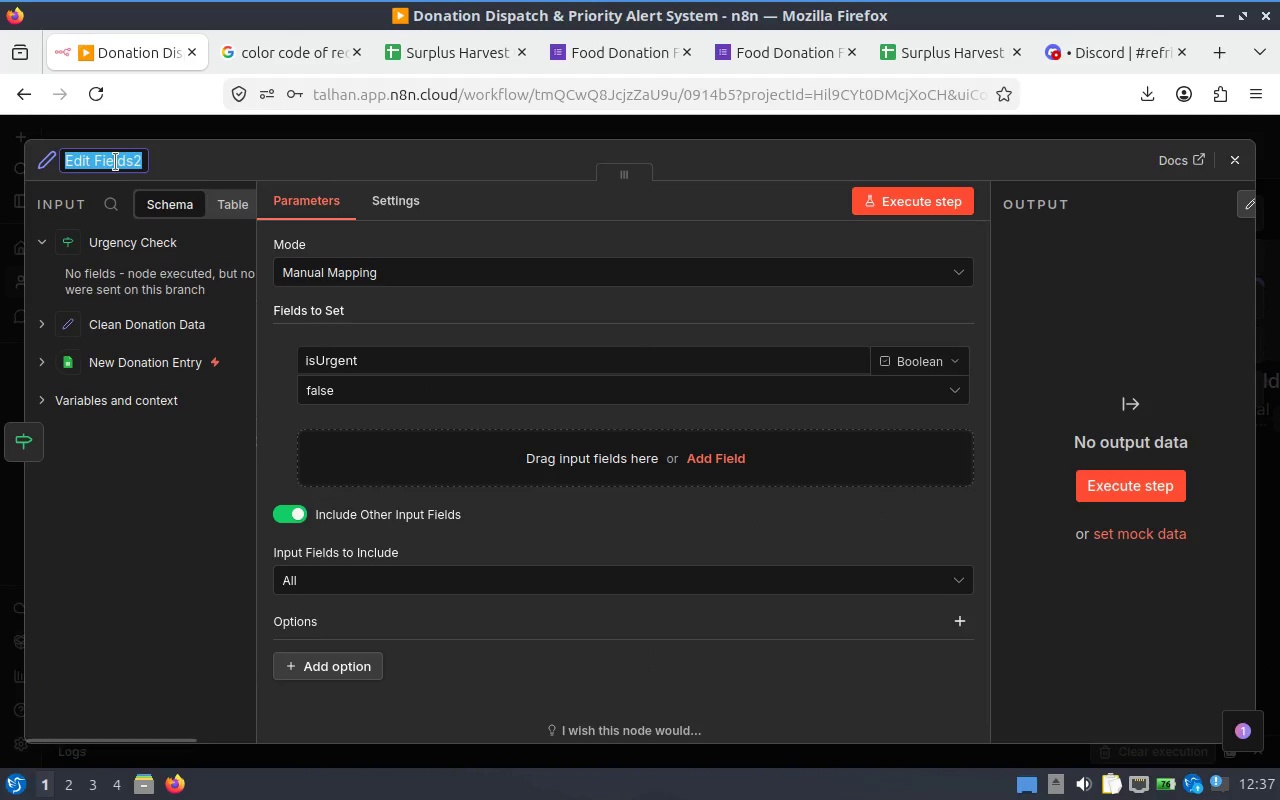 
type(Set Urgent TO)
key(Backspace)
key(Backspace)
type(to f)
key(Backspace)
type(False)
 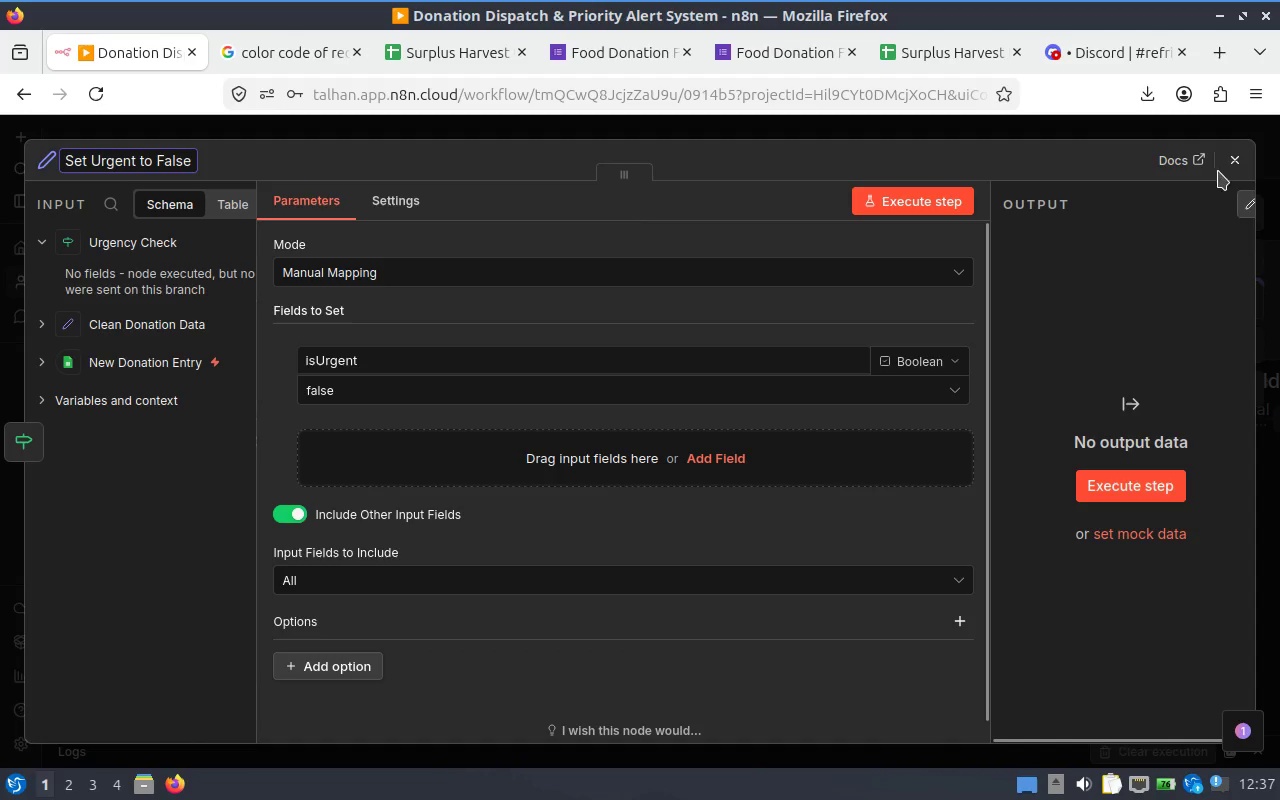 
left_click([1224, 169])
 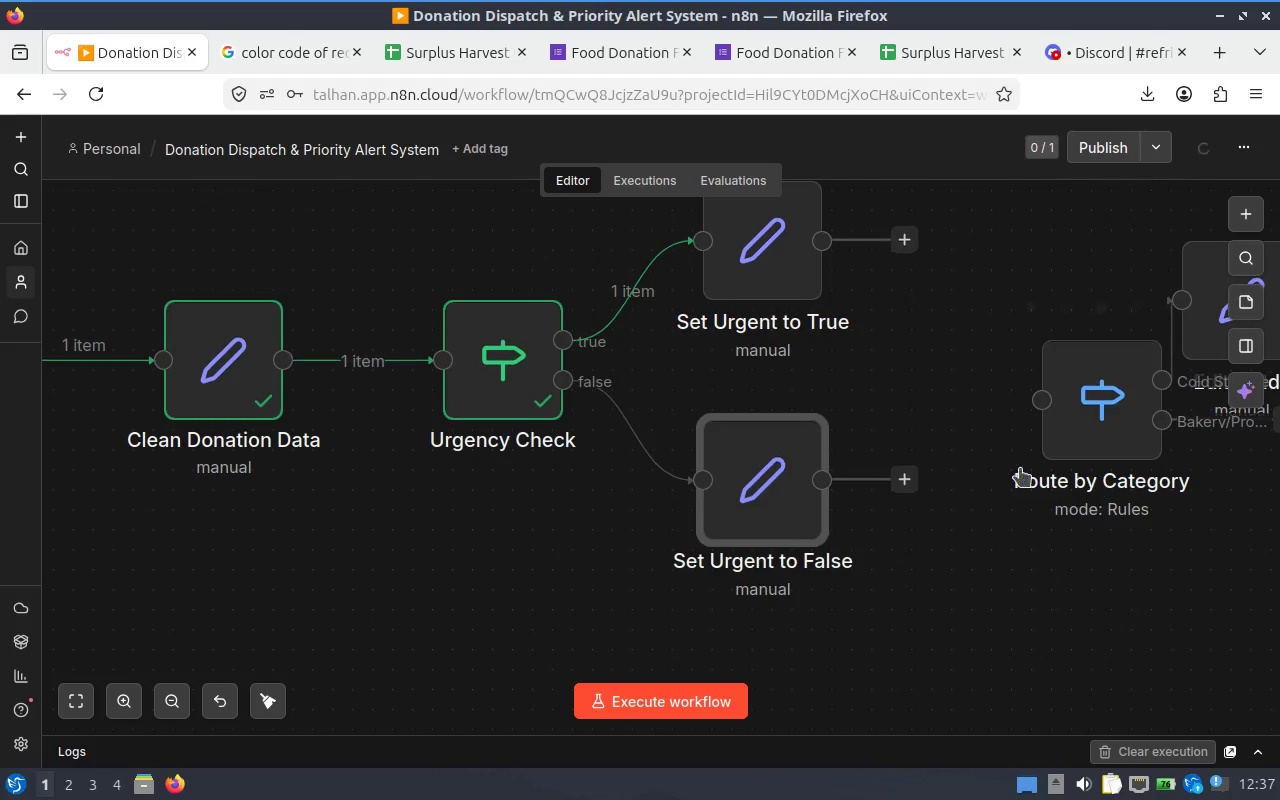 
left_click([672, 692])
 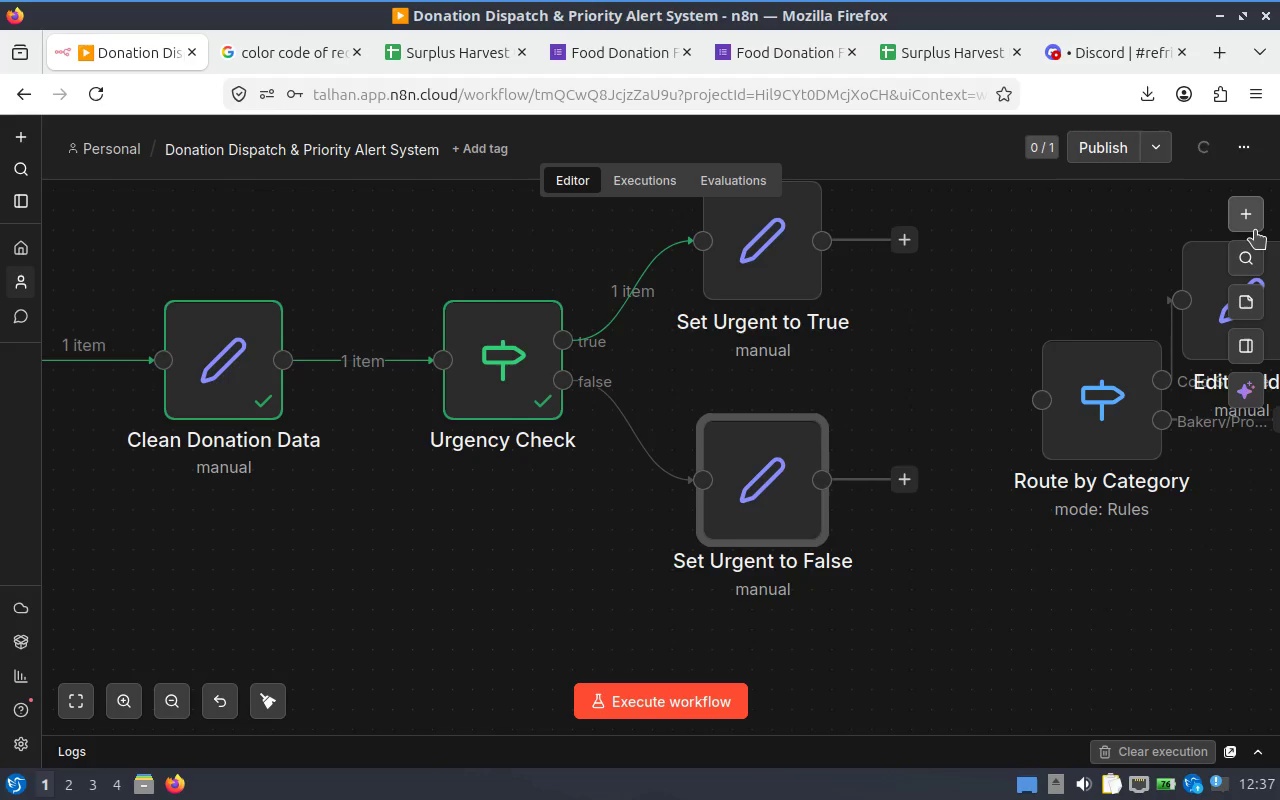 
left_click([1254, 229])
 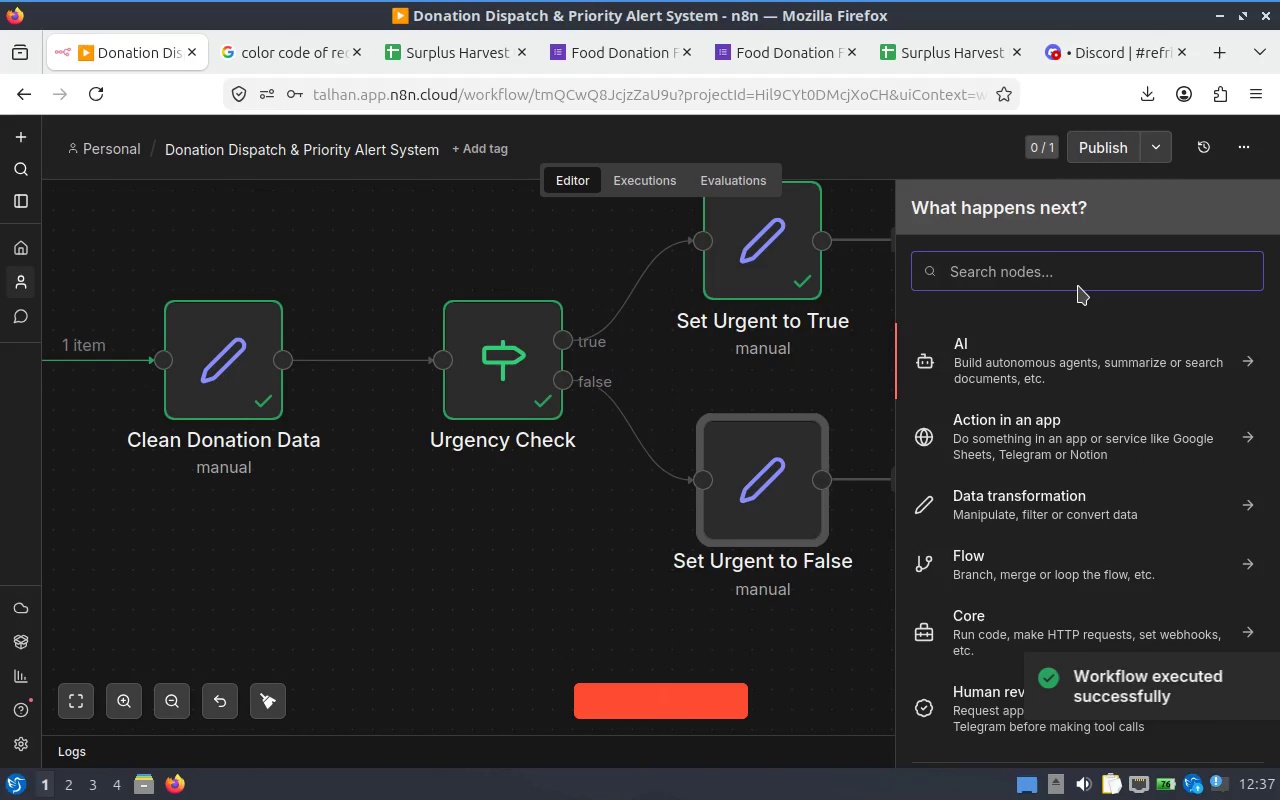 
type(merg)
 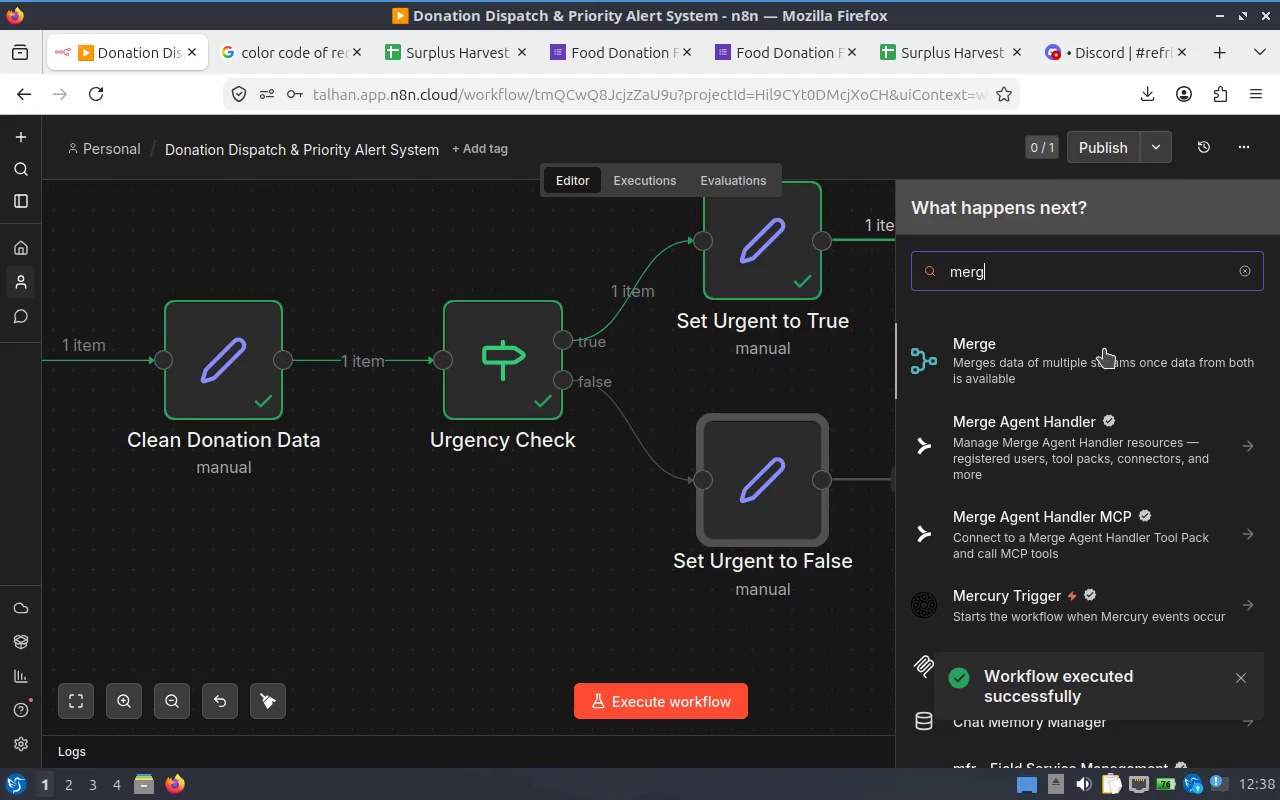 
left_click([1105, 349])
 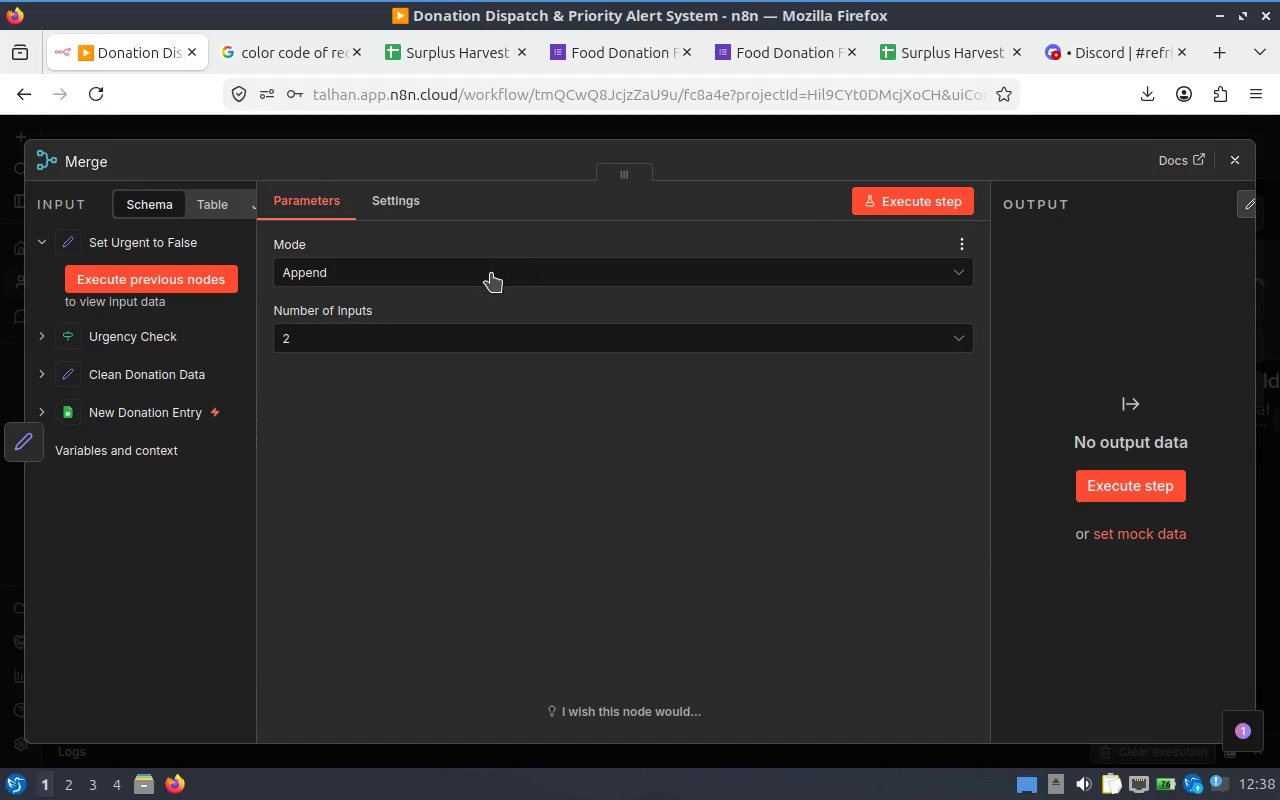 
left_click([511, 271])
 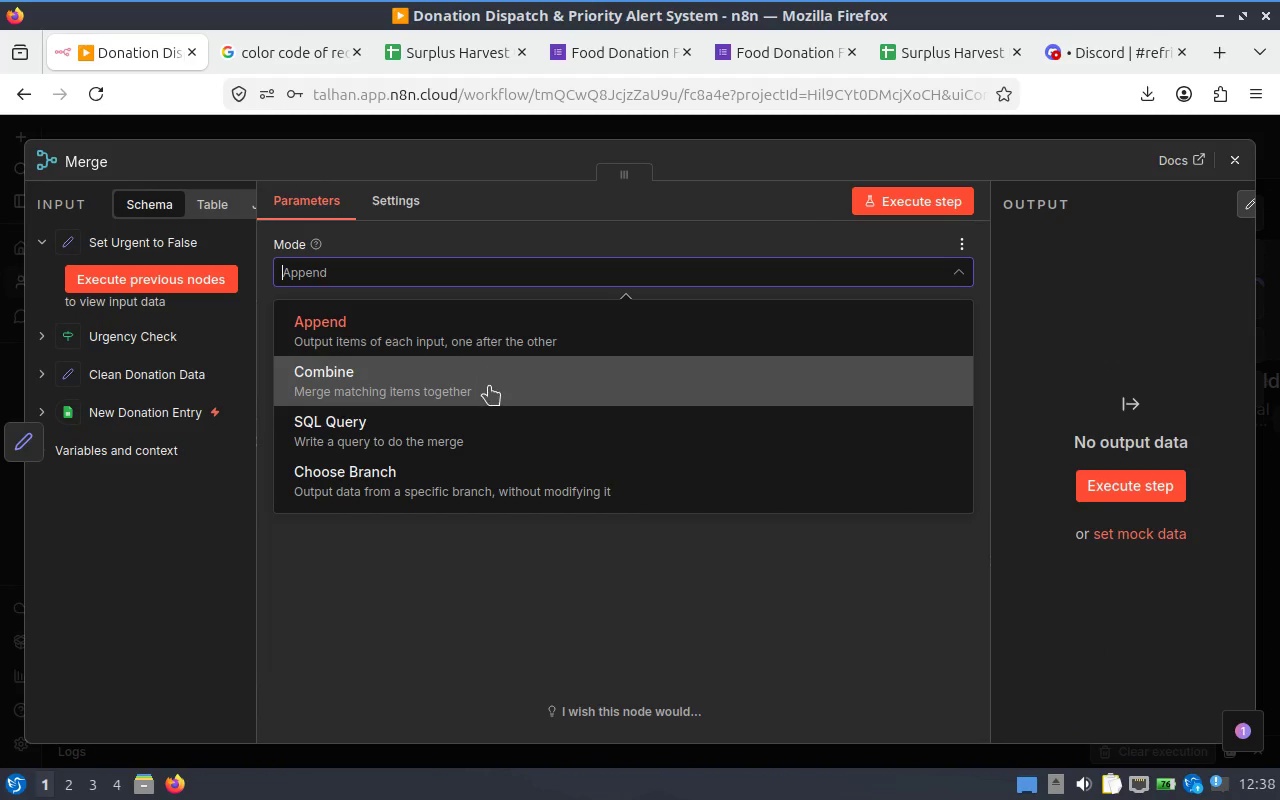 
left_click([489, 386])
 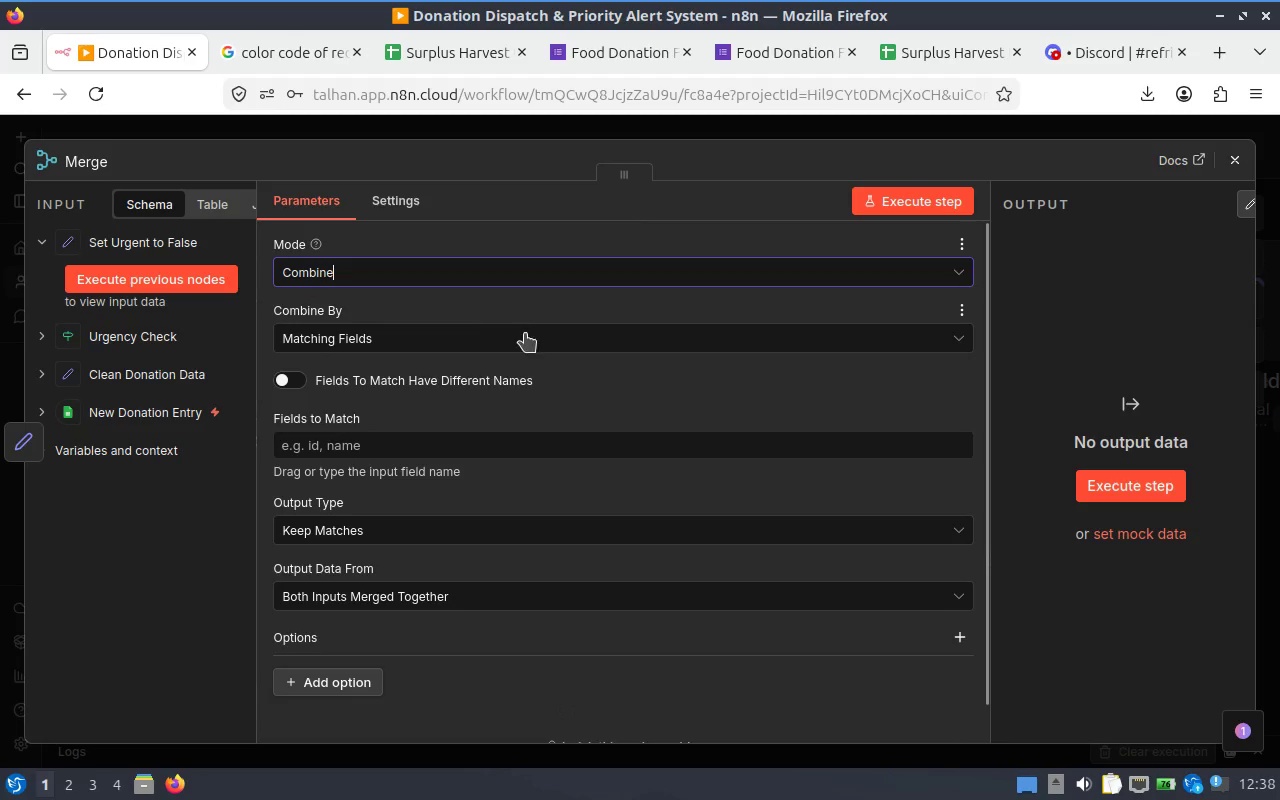 
left_click([548, 342])
 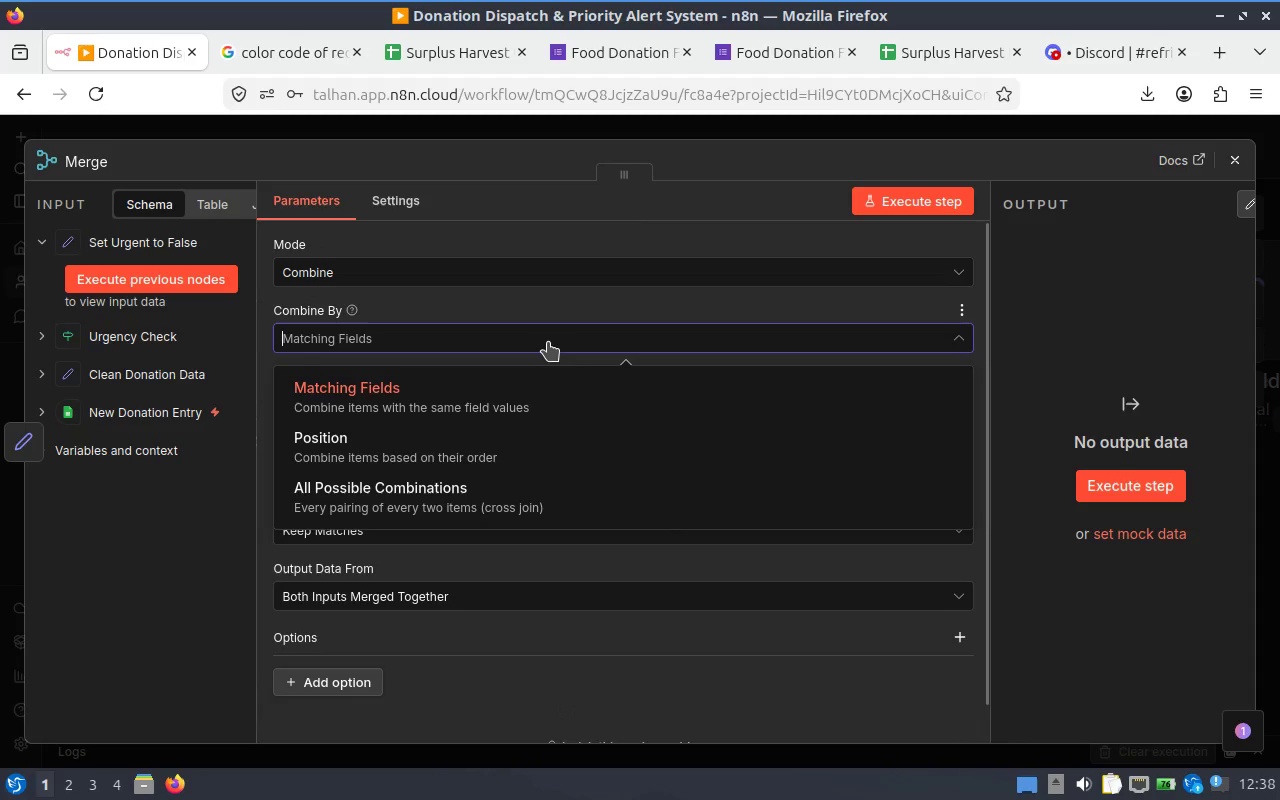 
left_click([548, 342])
 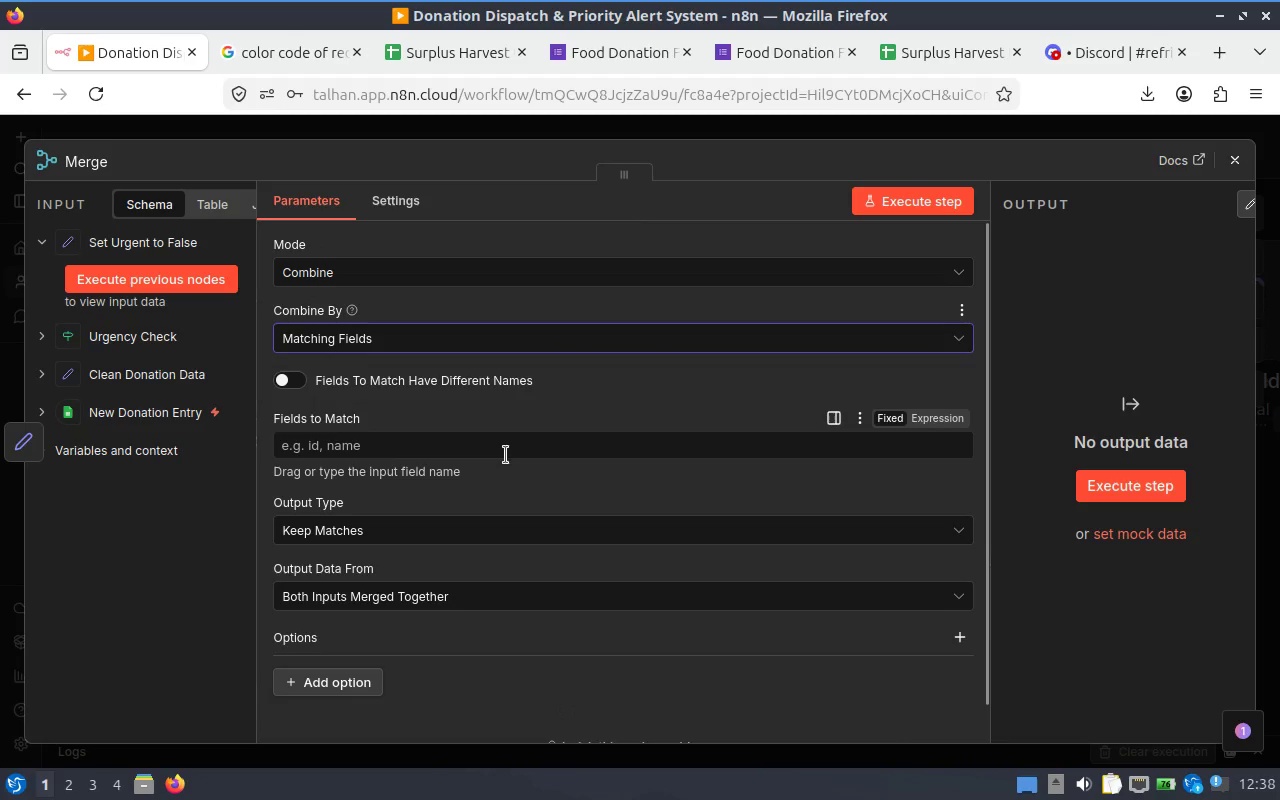 
left_click([500, 443])
 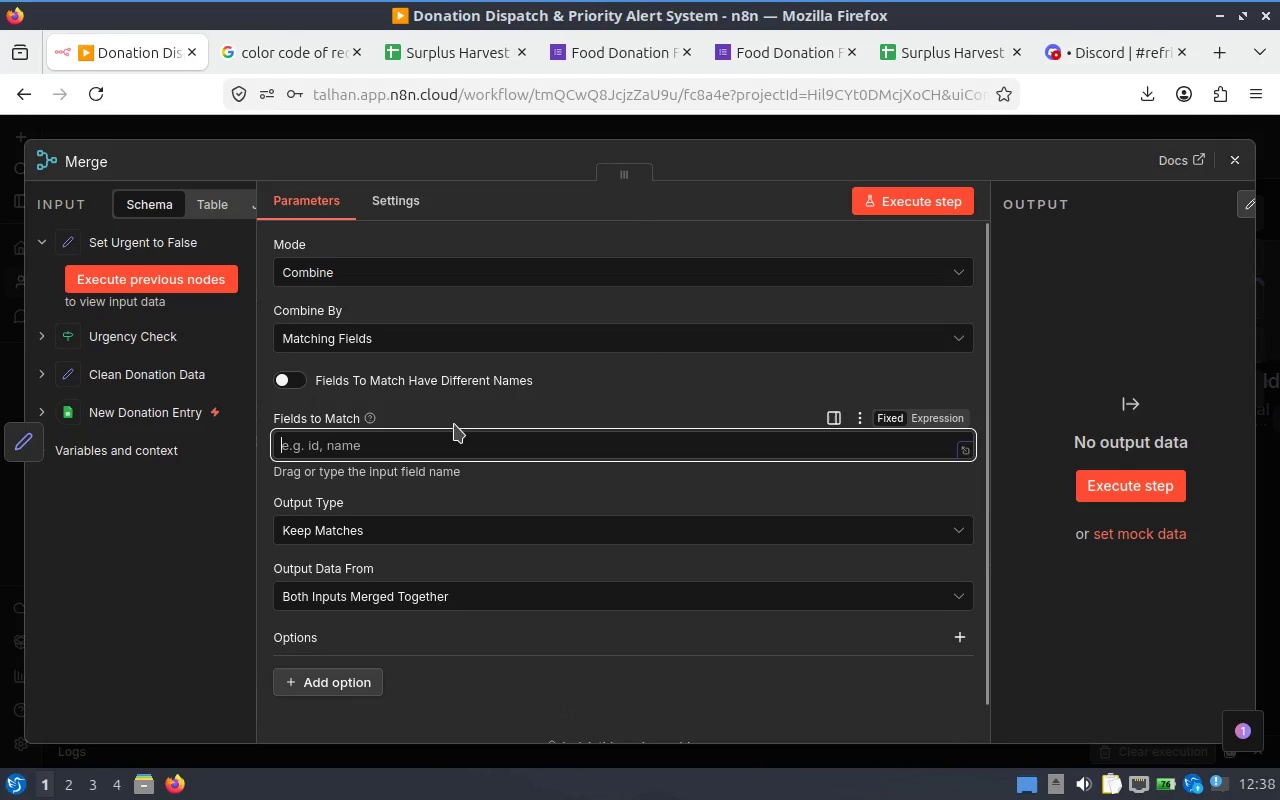 
mouse_move([391, 429])
 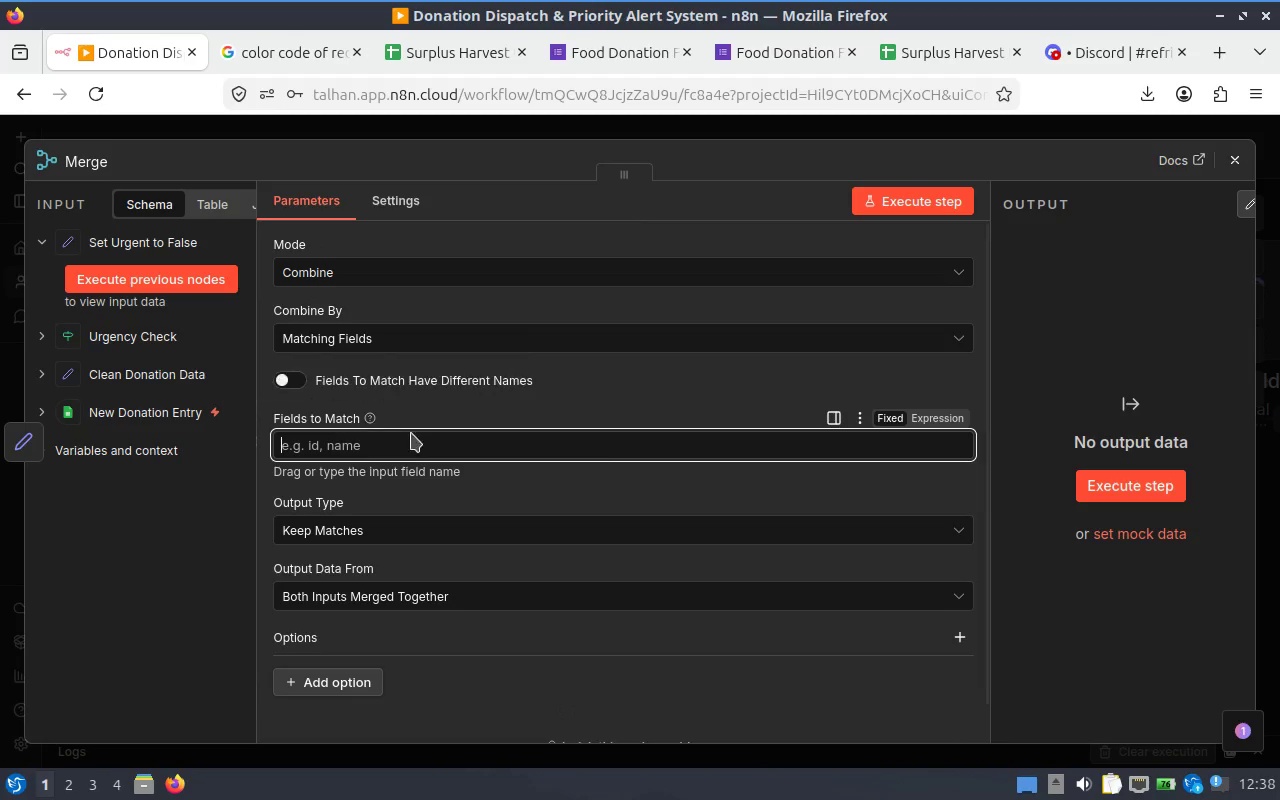 
mouse_move([616, 455])
 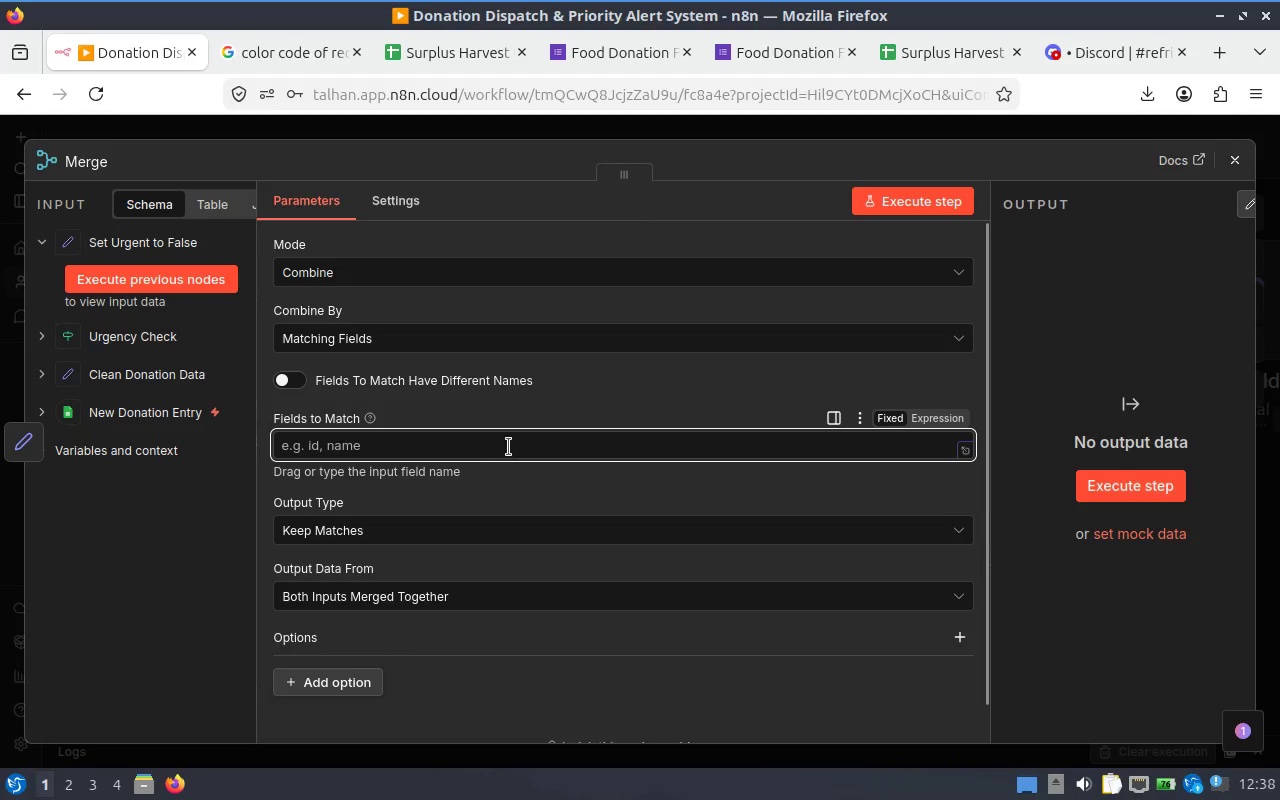 
left_click([475, 443])
 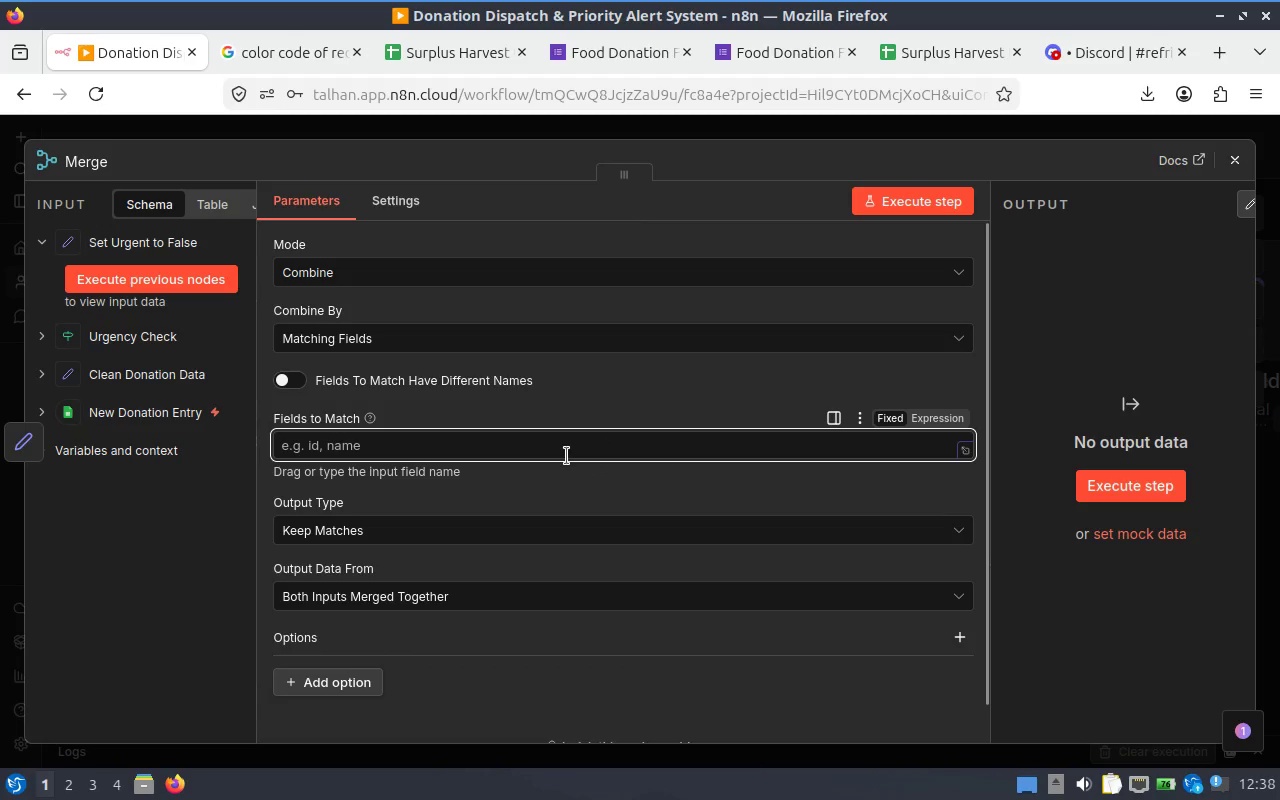 
type(isUrgent)
 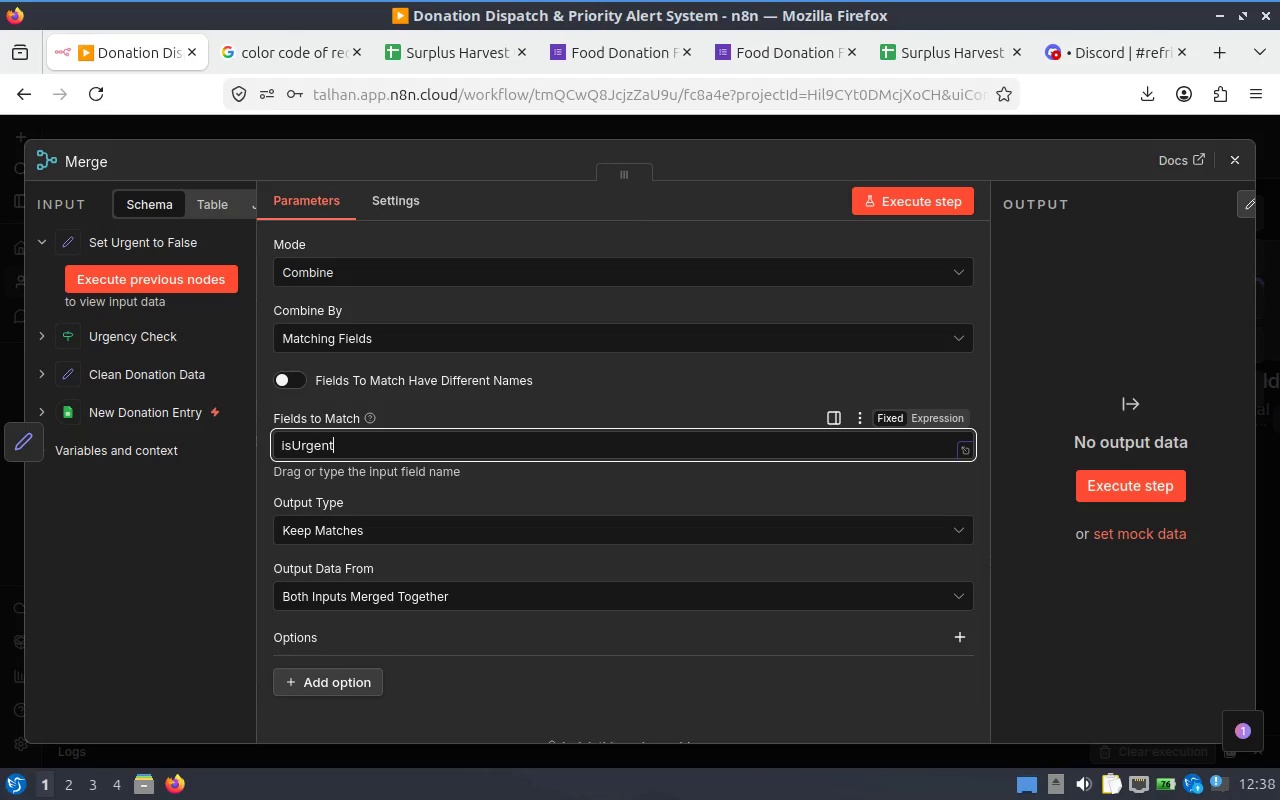 
wait(5.13)
 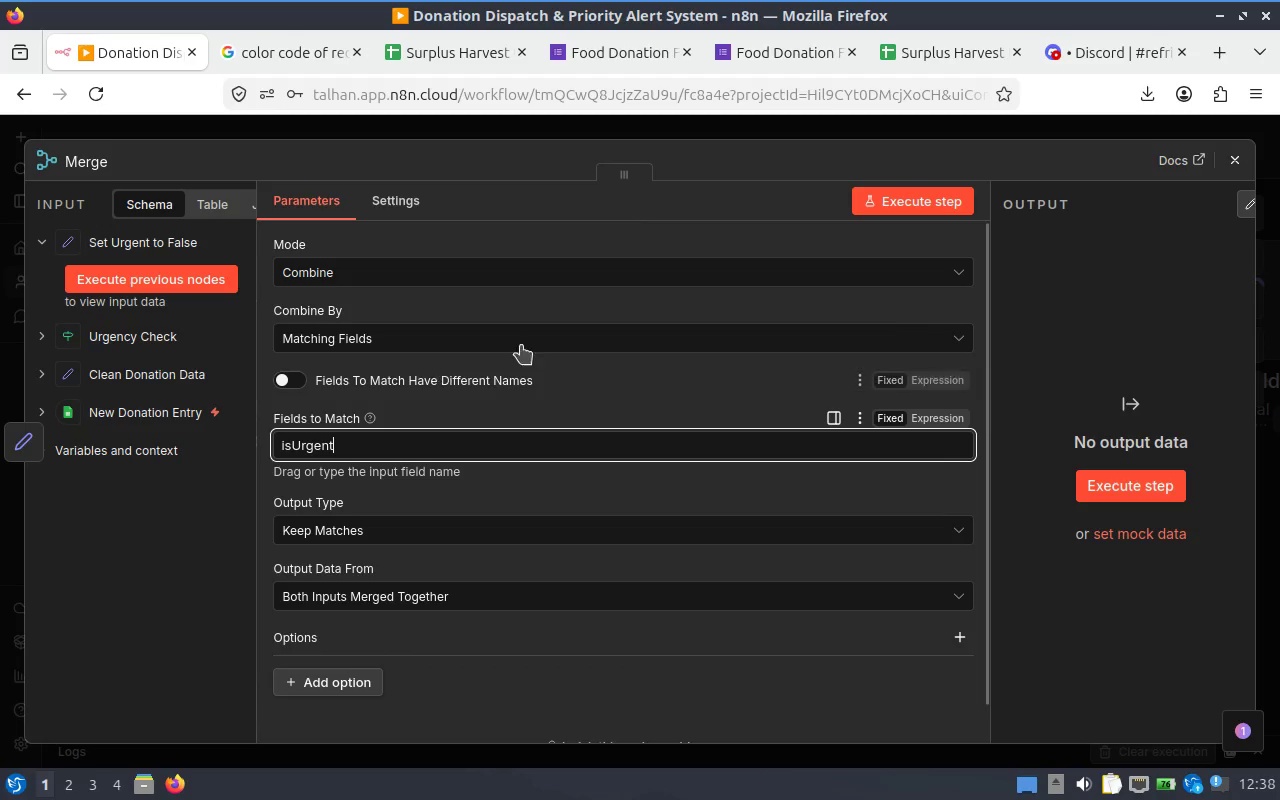 
left_click([200, 273])
 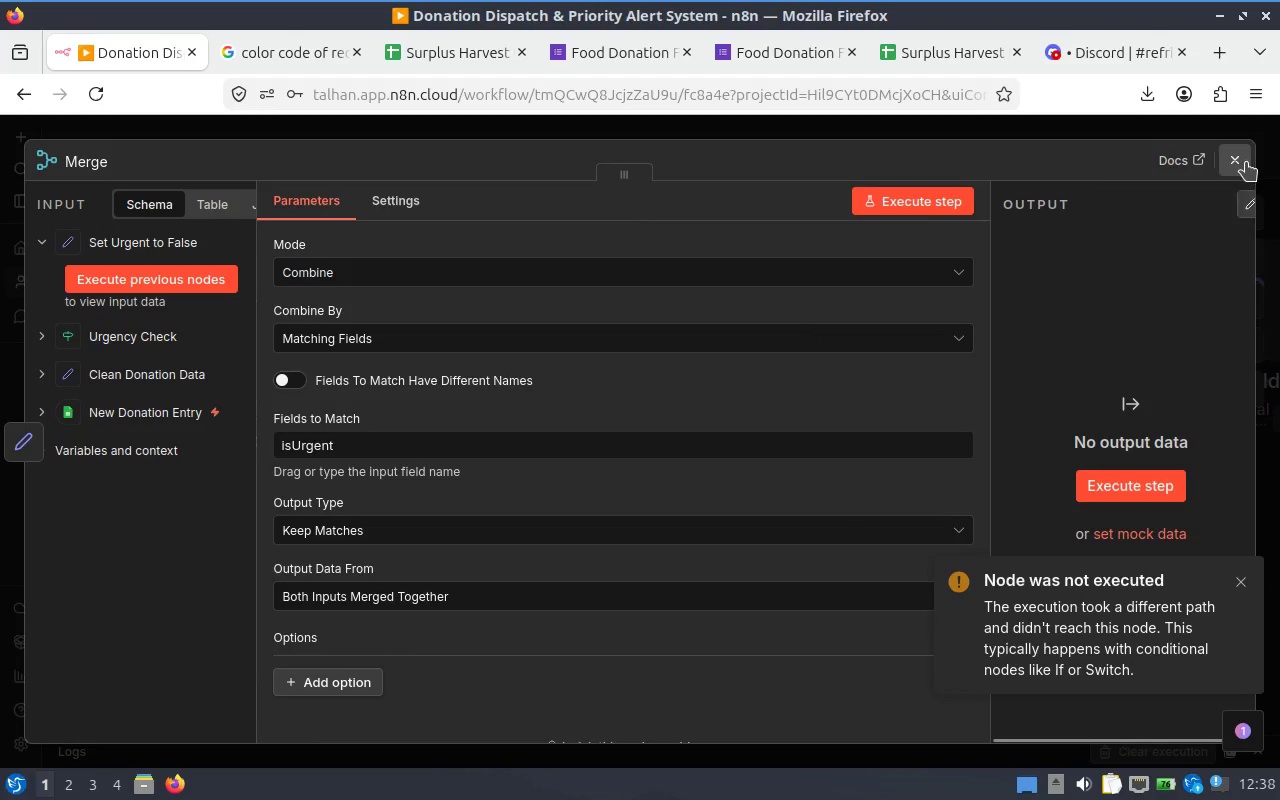 
hold_key(key=ControlLeft, duration=0.65)
scroll: coordinate [965, 308], scroll_direction: down, amount: 1.0
 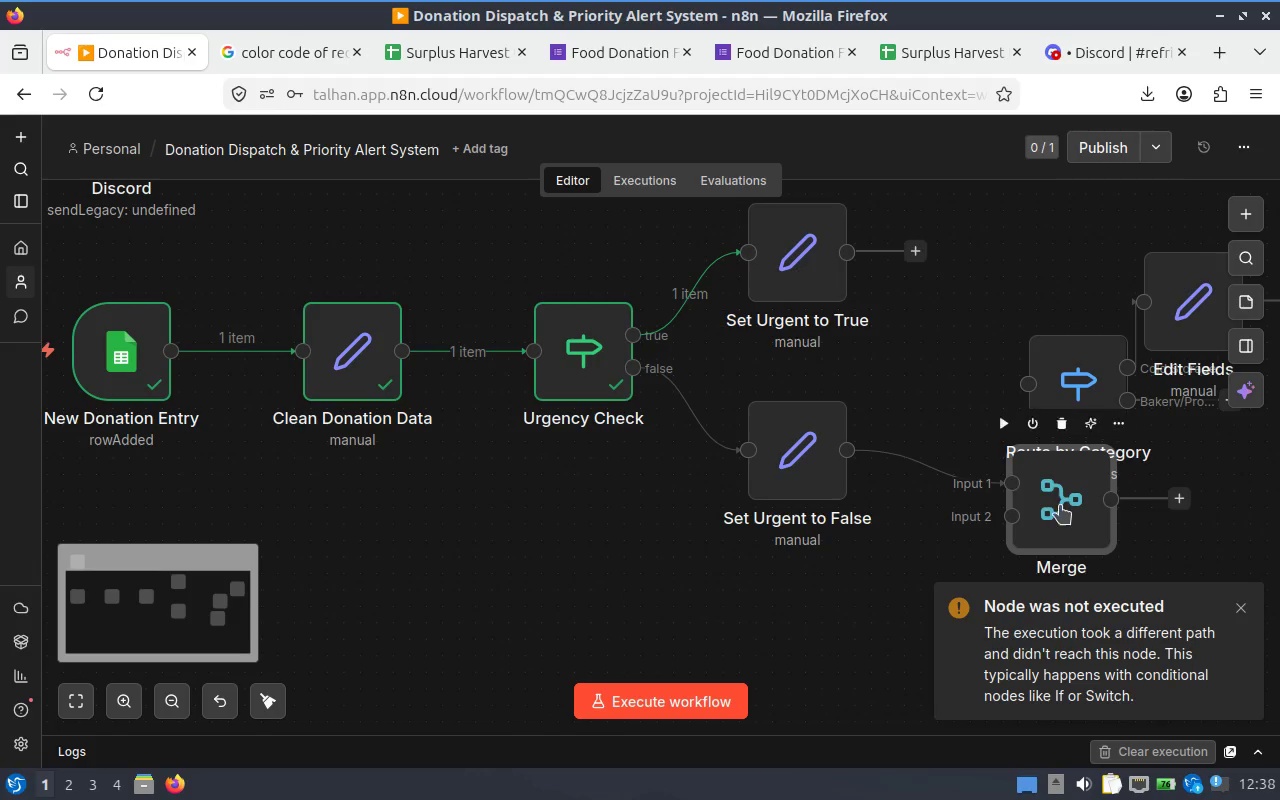 
left_click_drag(start_coordinate=[1057, 505], to_coordinate=[1065, 333])
 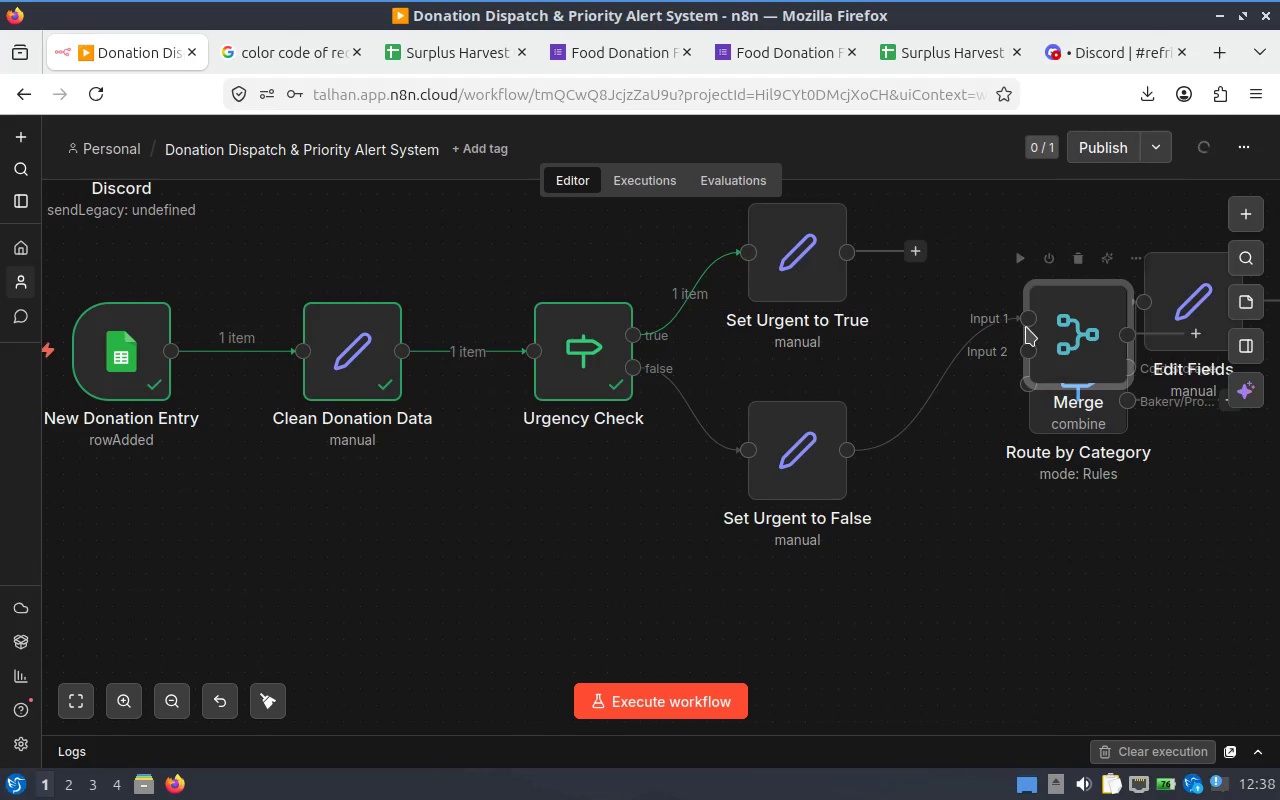 
left_click_drag(start_coordinate=[1033, 320], to_coordinate=[1000, 323])
 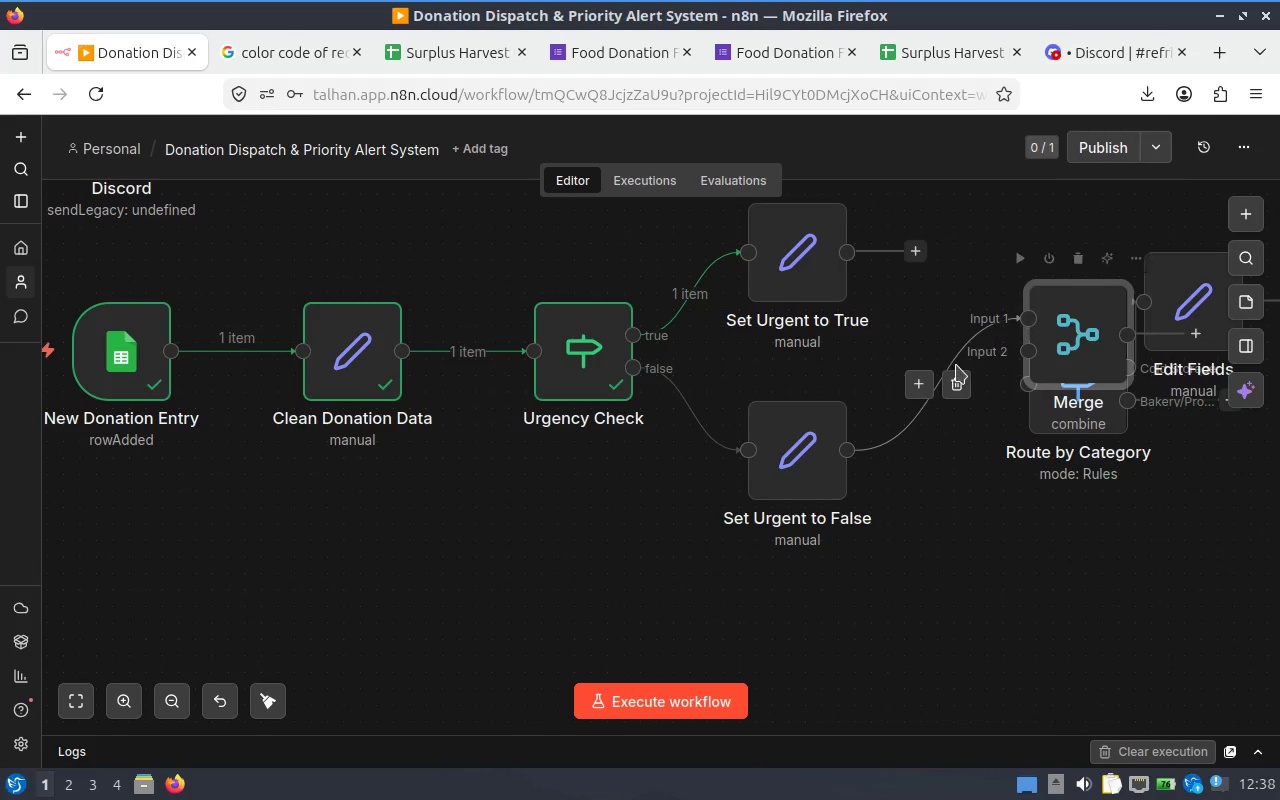 
left_click([955, 382])
 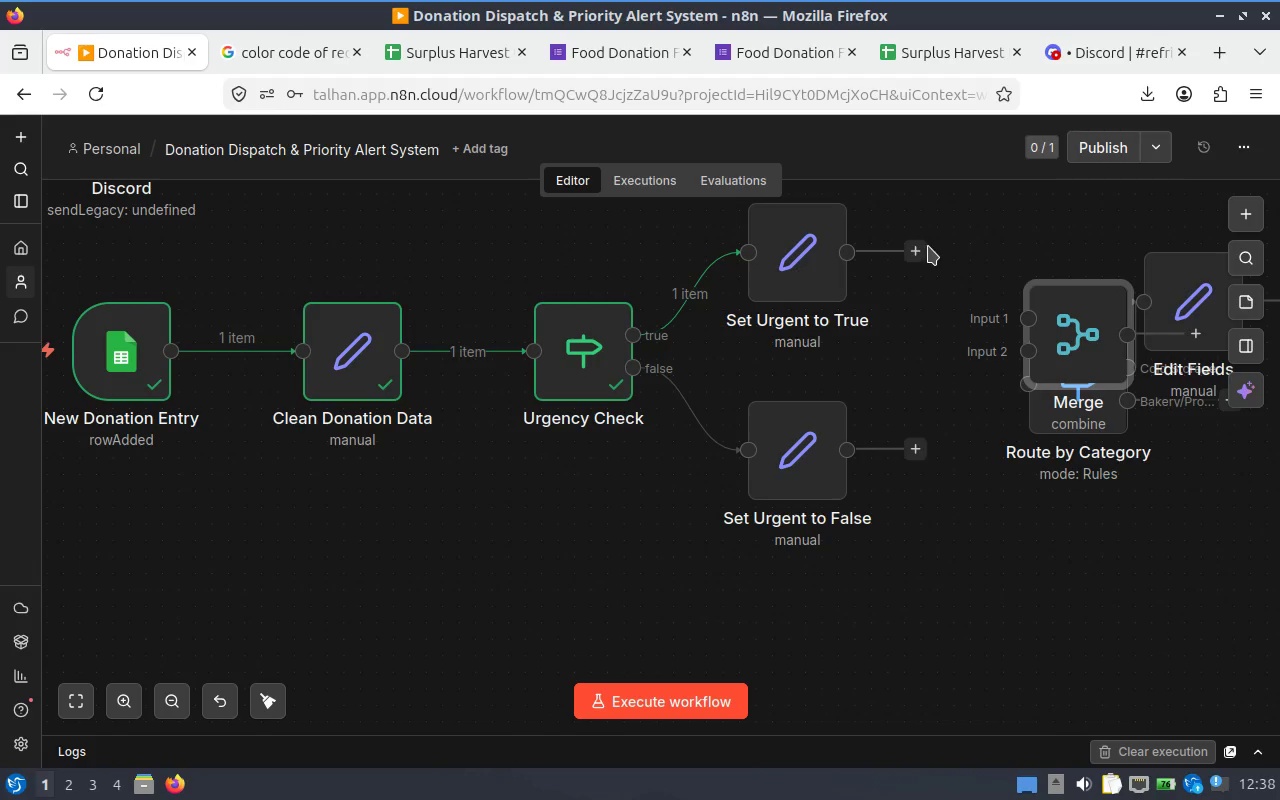 
left_click_drag(start_coordinate=[921, 246], to_coordinate=[1028, 324])
 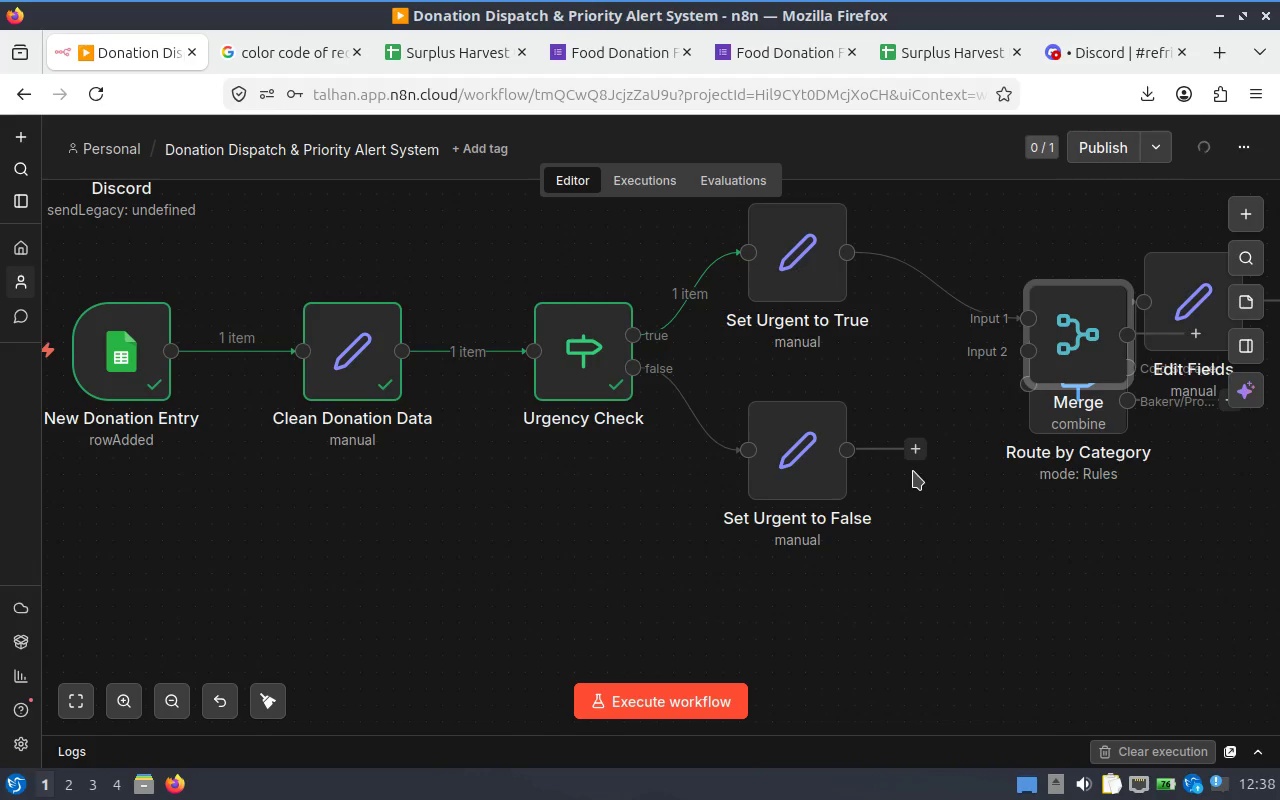 
left_click_drag(start_coordinate=[915, 459], to_coordinate=[1031, 362])
 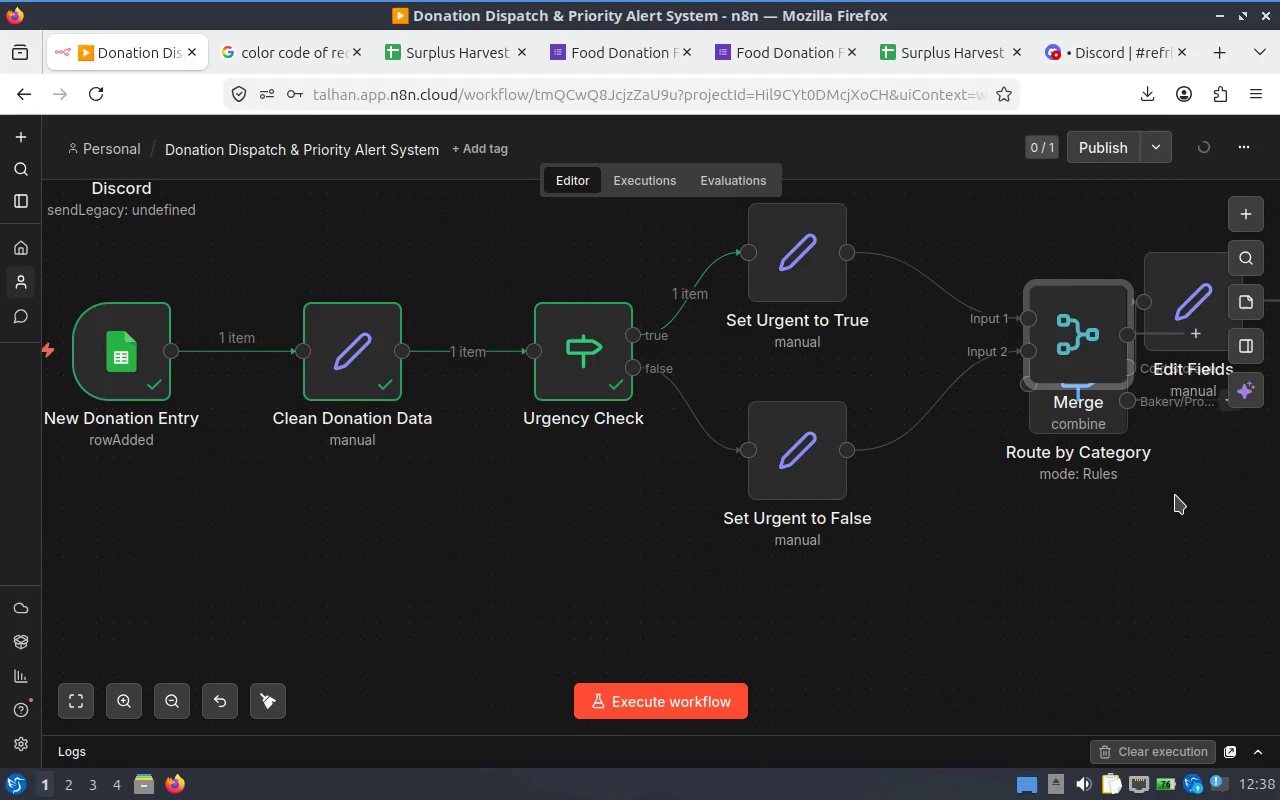 
left_click_drag(start_coordinate=[1097, 430], to_coordinate=[1015, 698])
 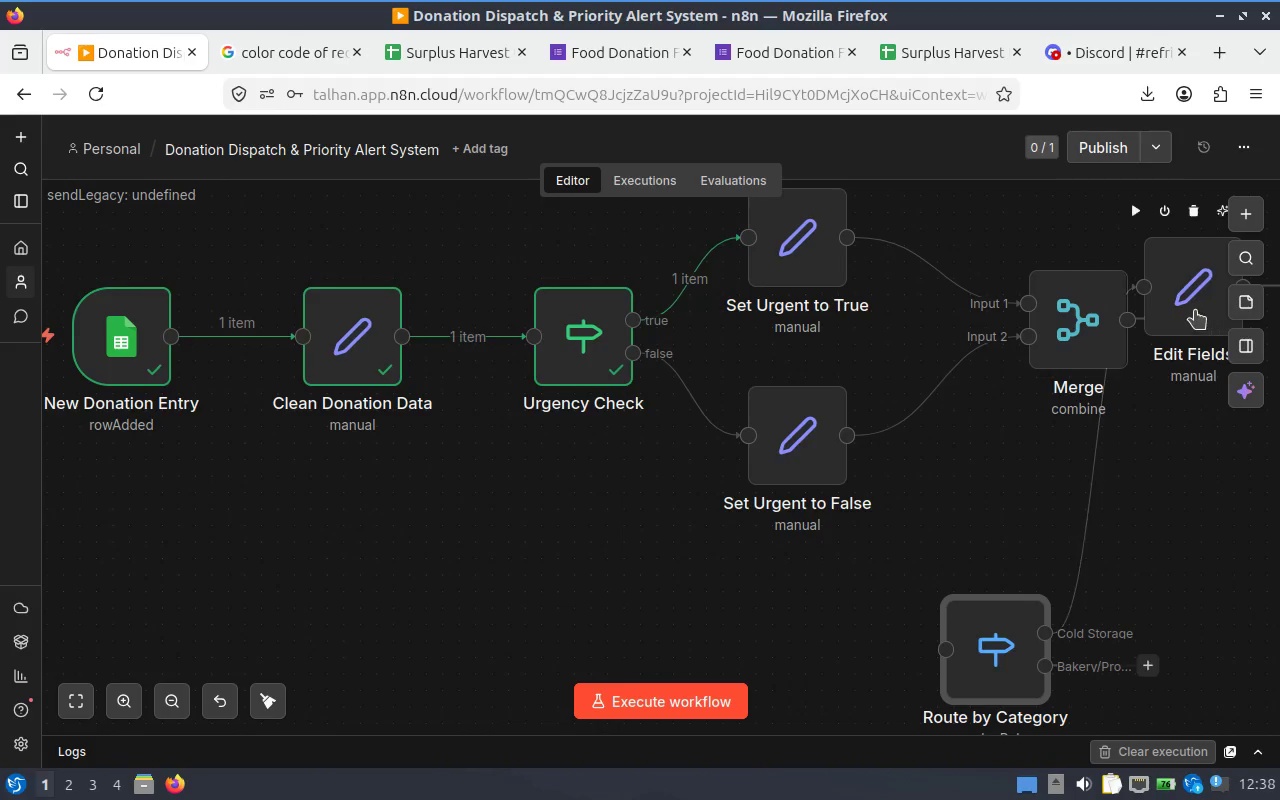 
left_click_drag(start_coordinate=[1188, 309], to_coordinate=[1220, 679])
 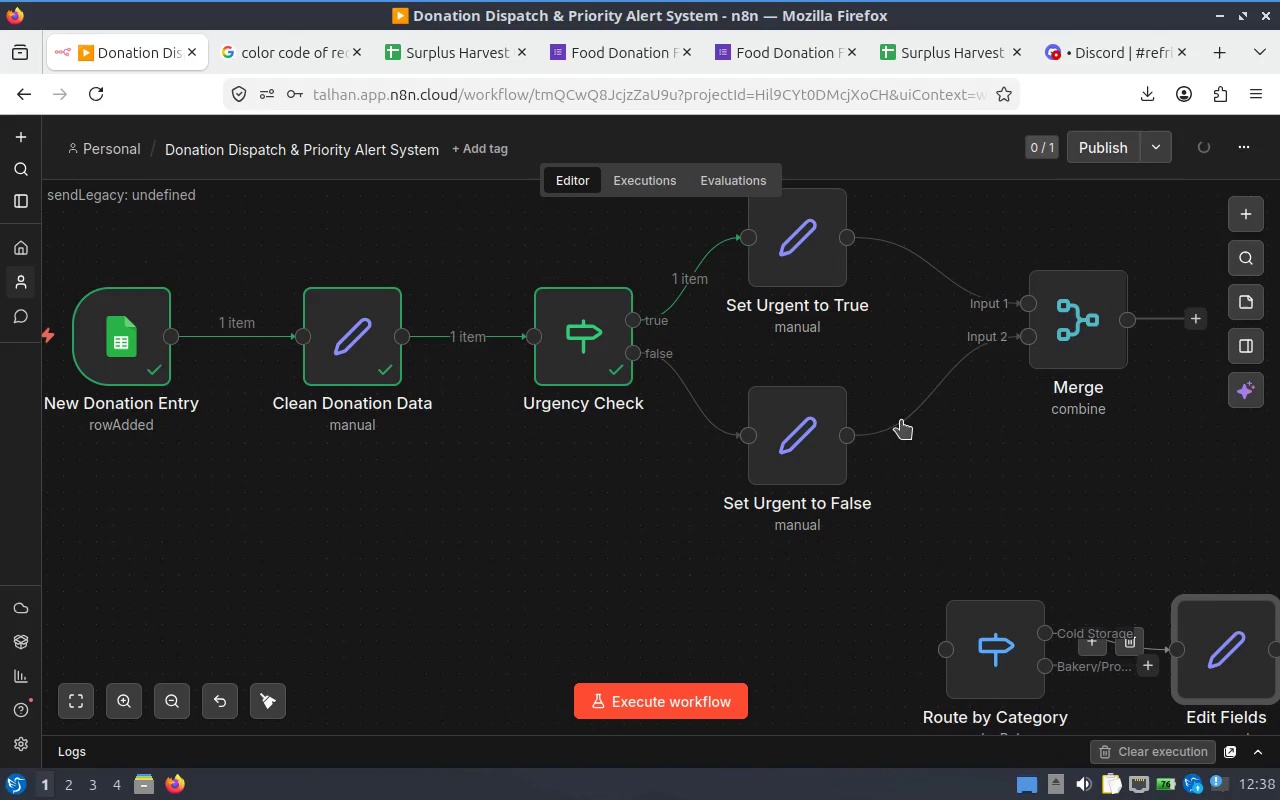 
hold_key(key=ControlLeft, duration=0.69)
 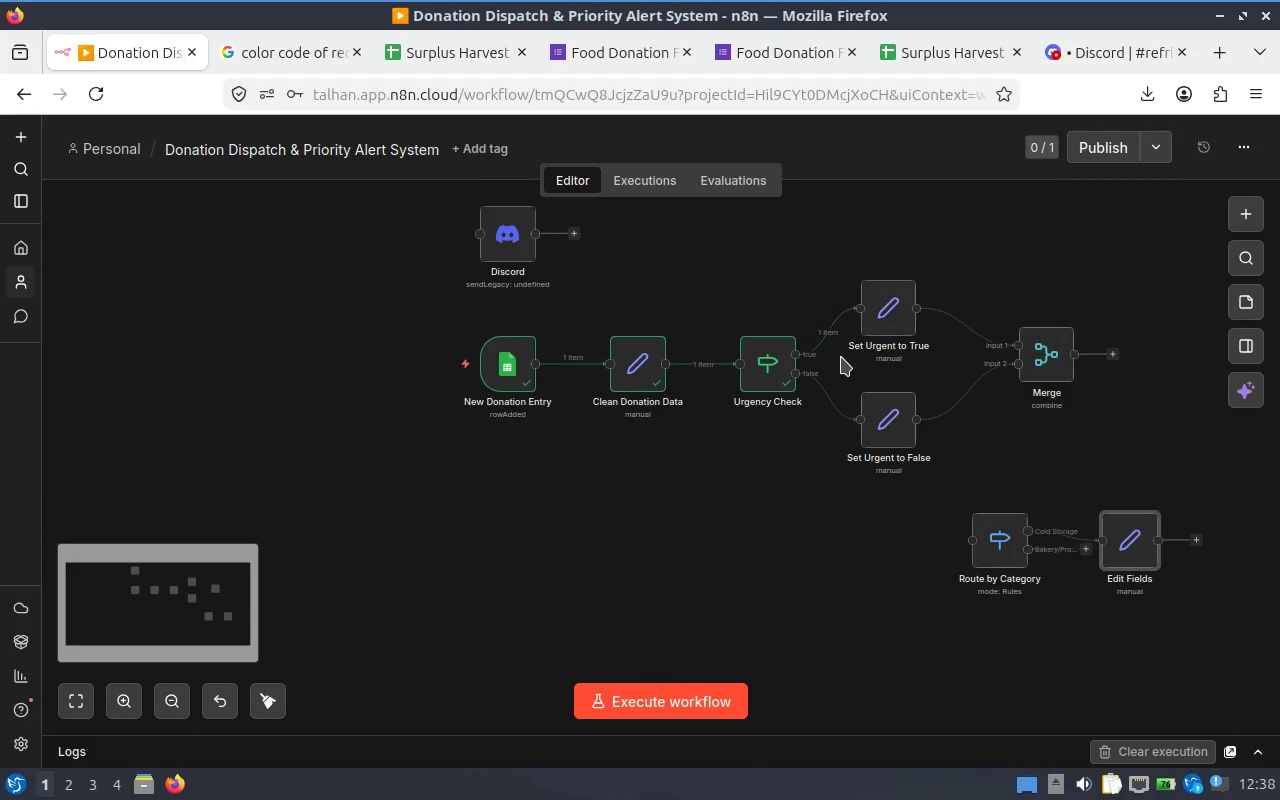 
hold_key(key=ShiftLeft, duration=1.77)
 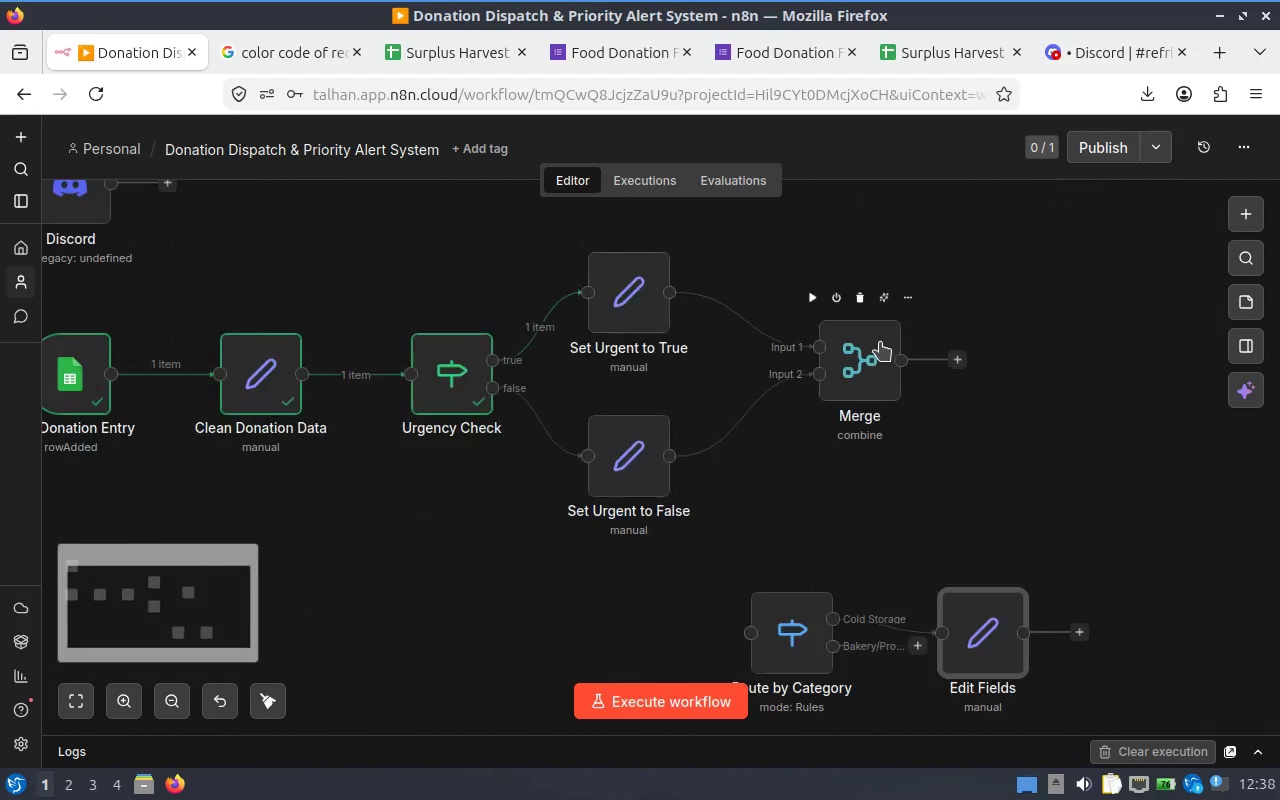 
scroll: coordinate [841, 357], scroll_direction: down, amount: 5.0
 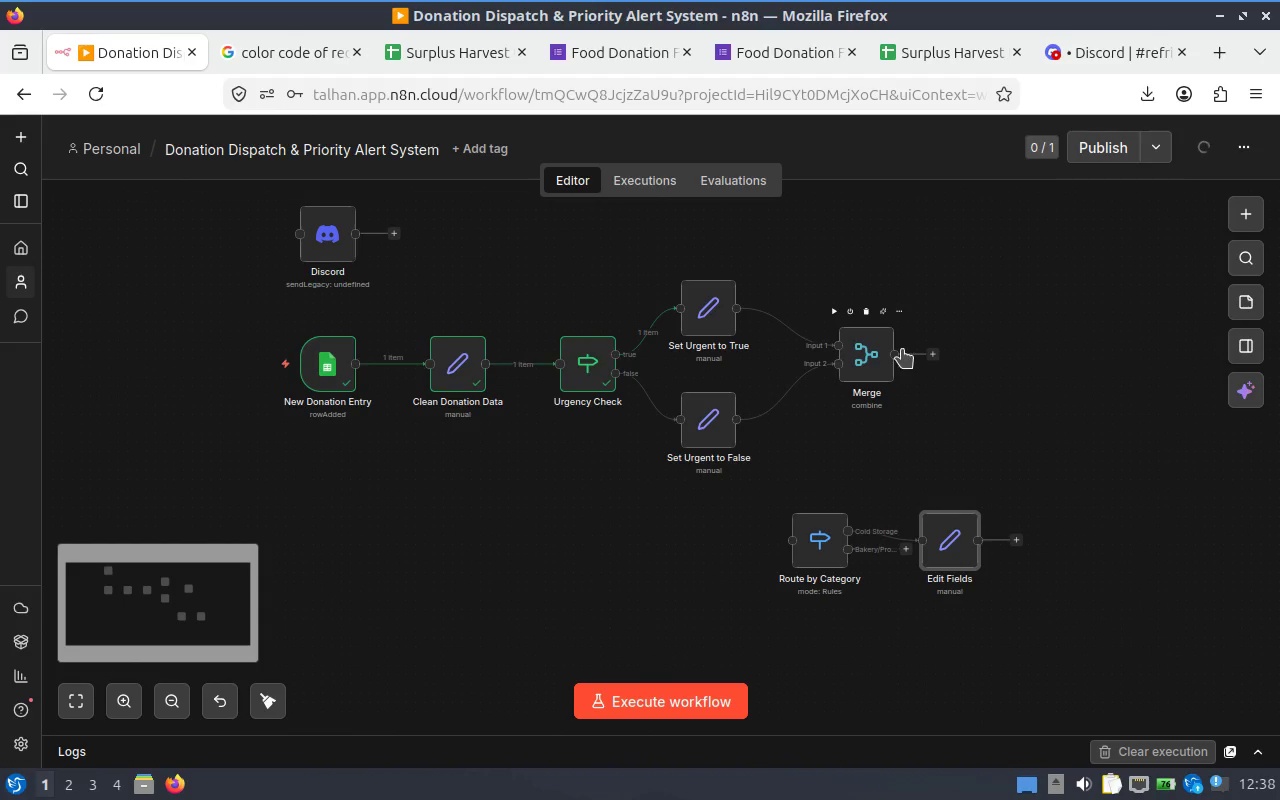 
hold_key(key=ControlLeft, duration=0.74)
scroll: coordinate [880, 342], scroll_direction: up, amount: 3.0
 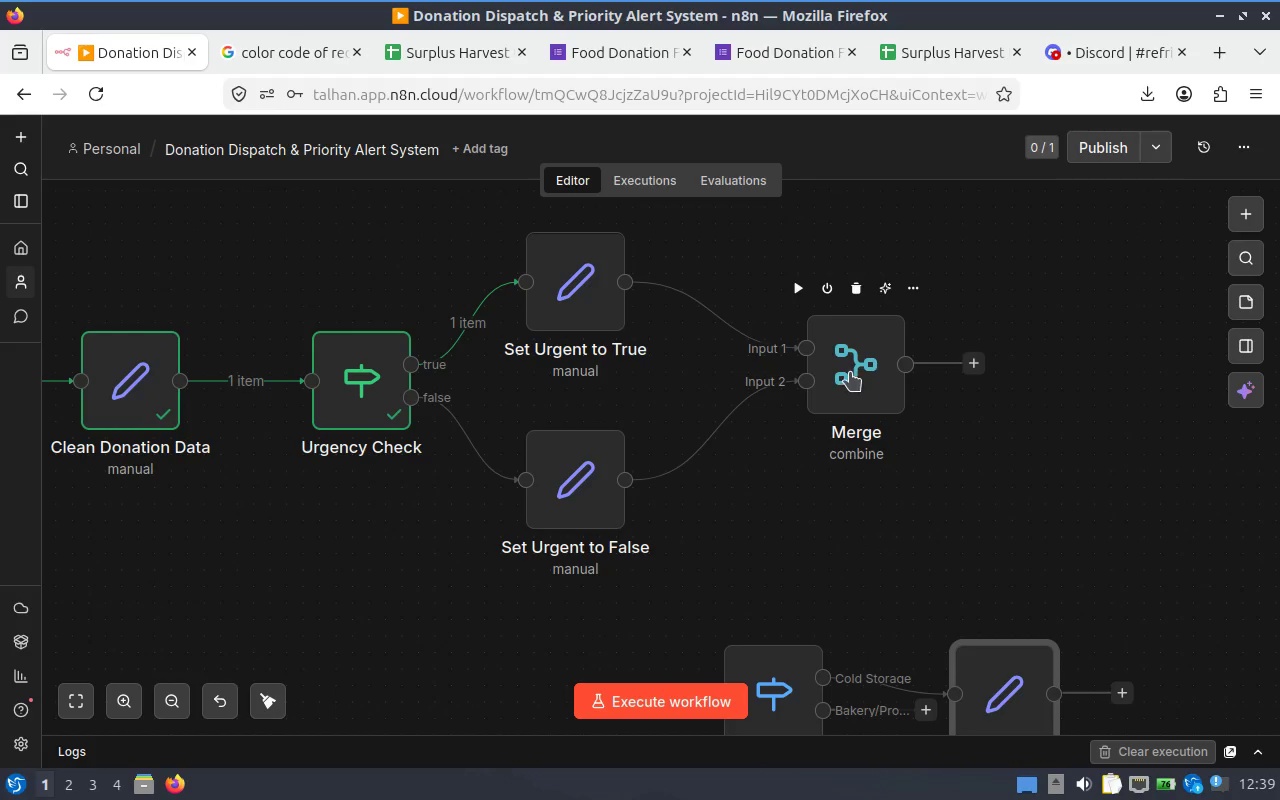 
wait(6.01)
 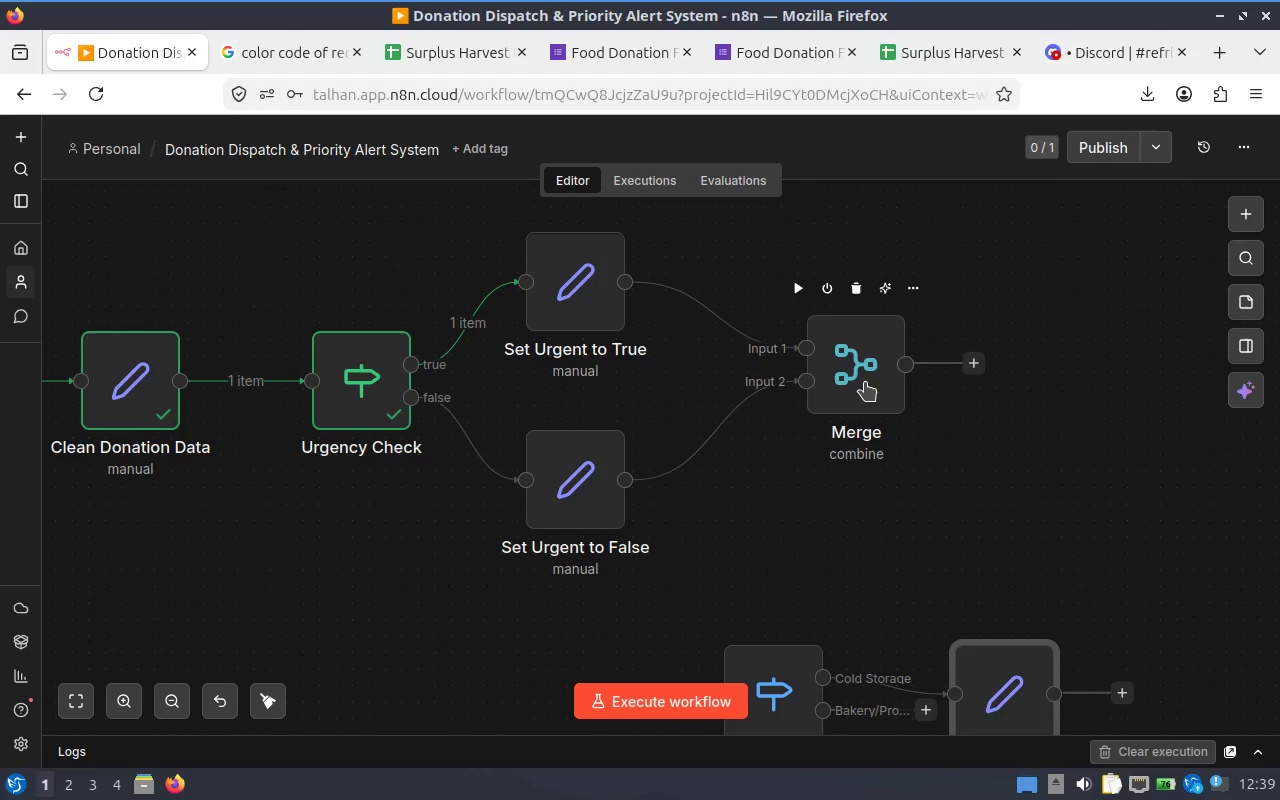 
double_click([850, 372])
 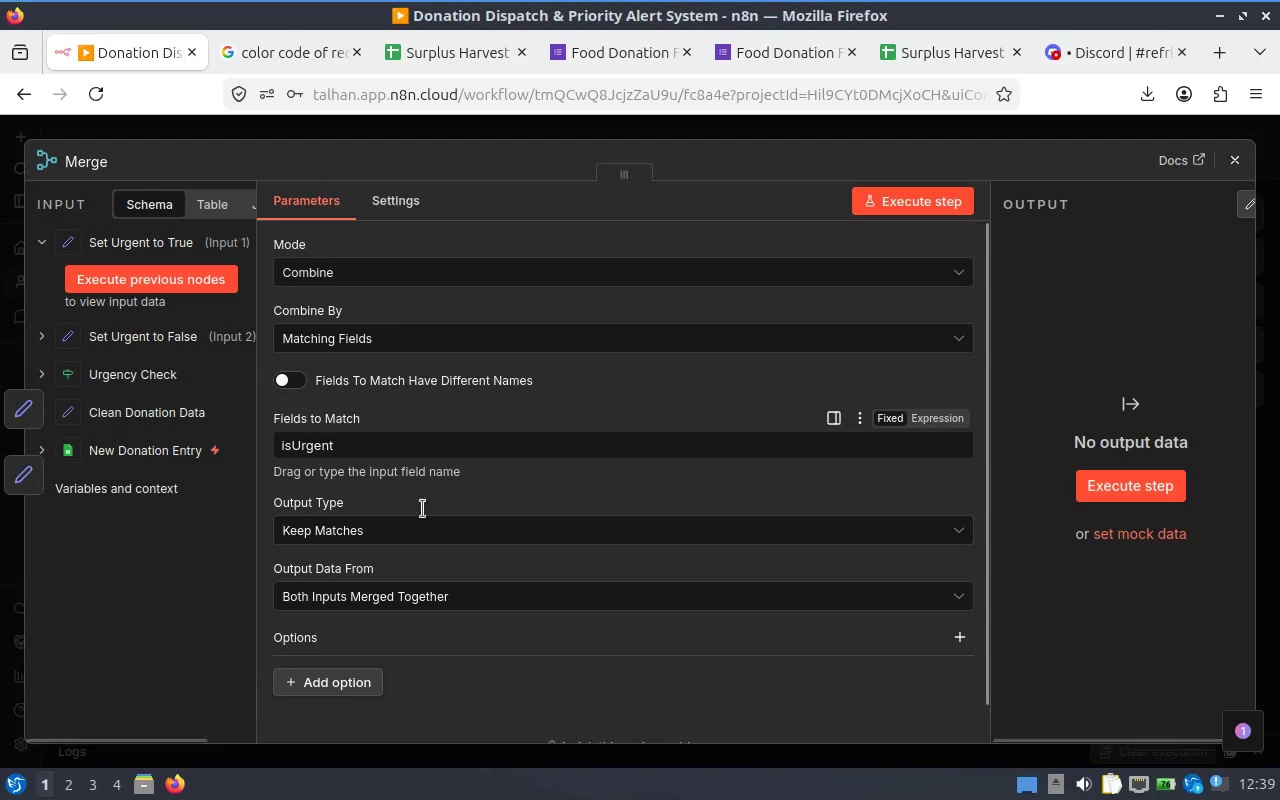 
scroll: coordinate [453, 605], scroll_direction: down, amount: 2.0
 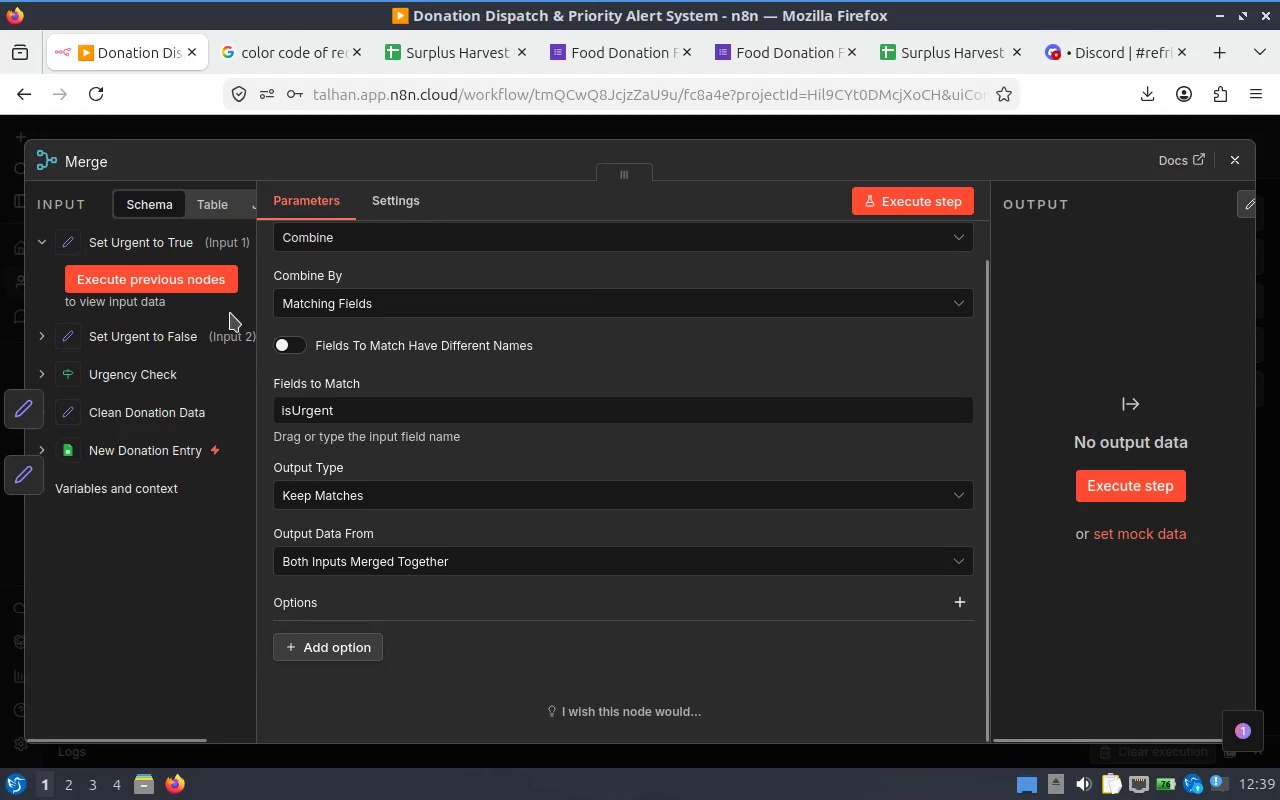 
left_click([915, 205])
 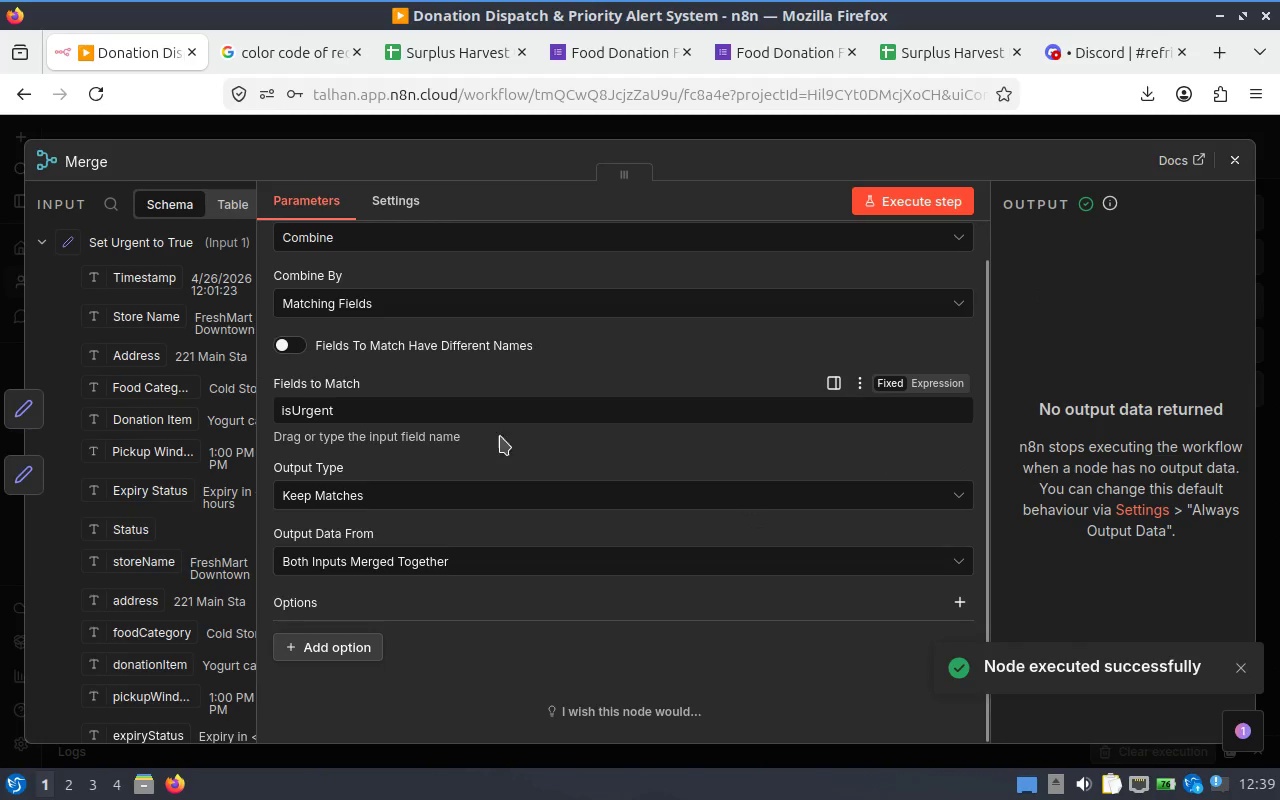 
wait(5.13)
 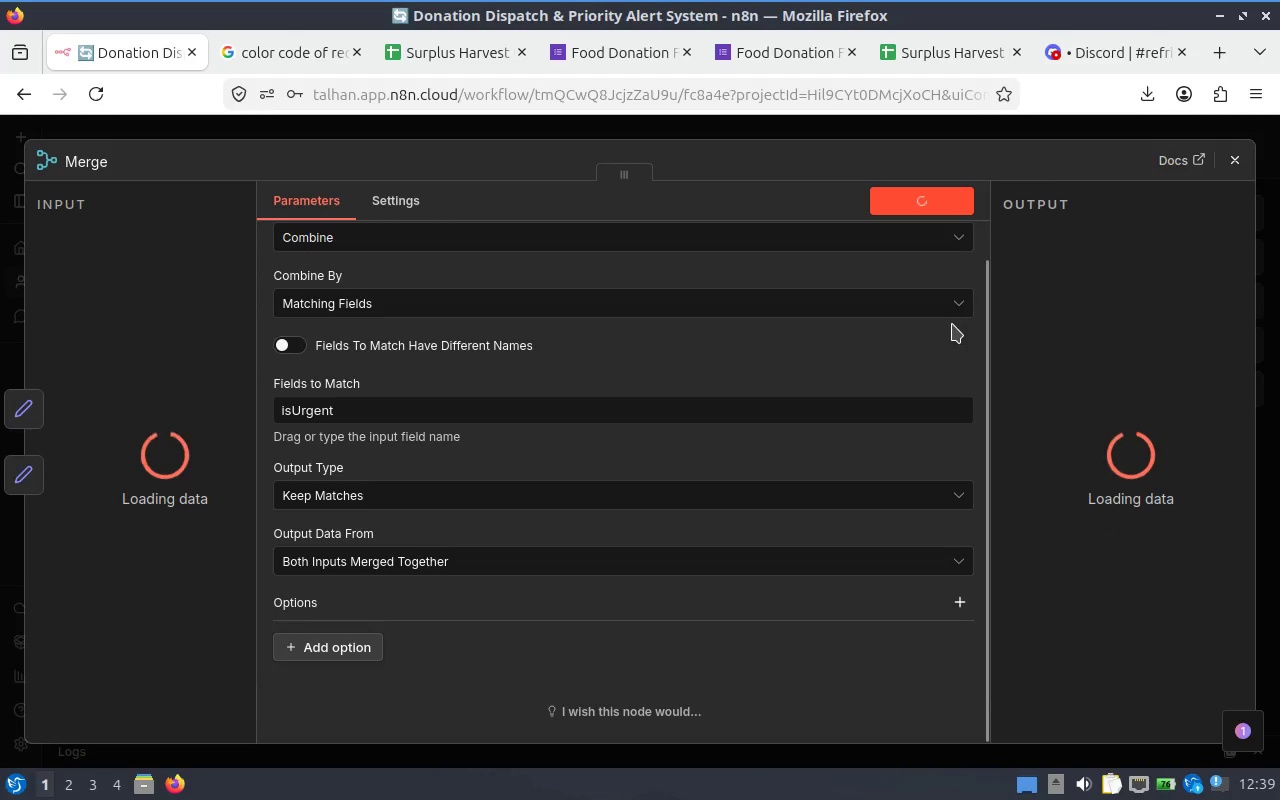 
scroll: coordinate [469, 339], scroll_direction: up, amount: 1.0
 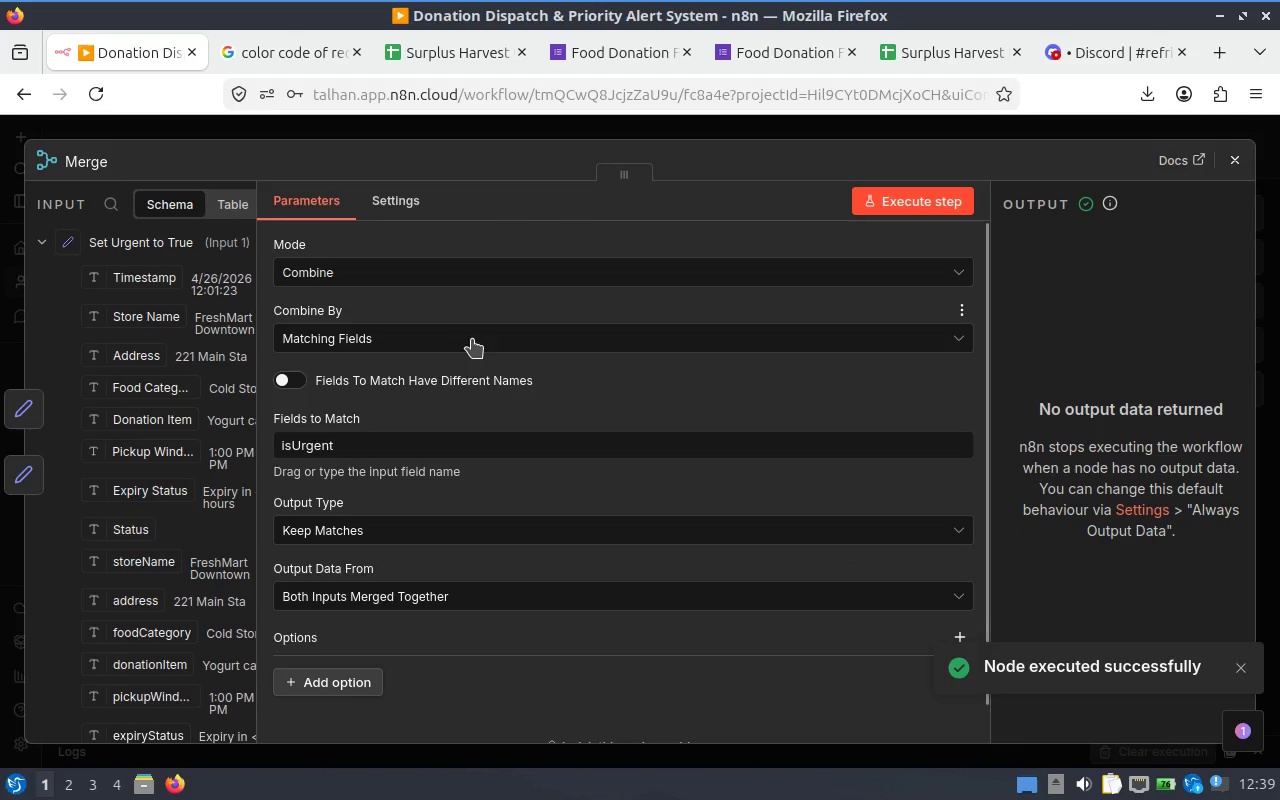 
left_click([552, 341])
 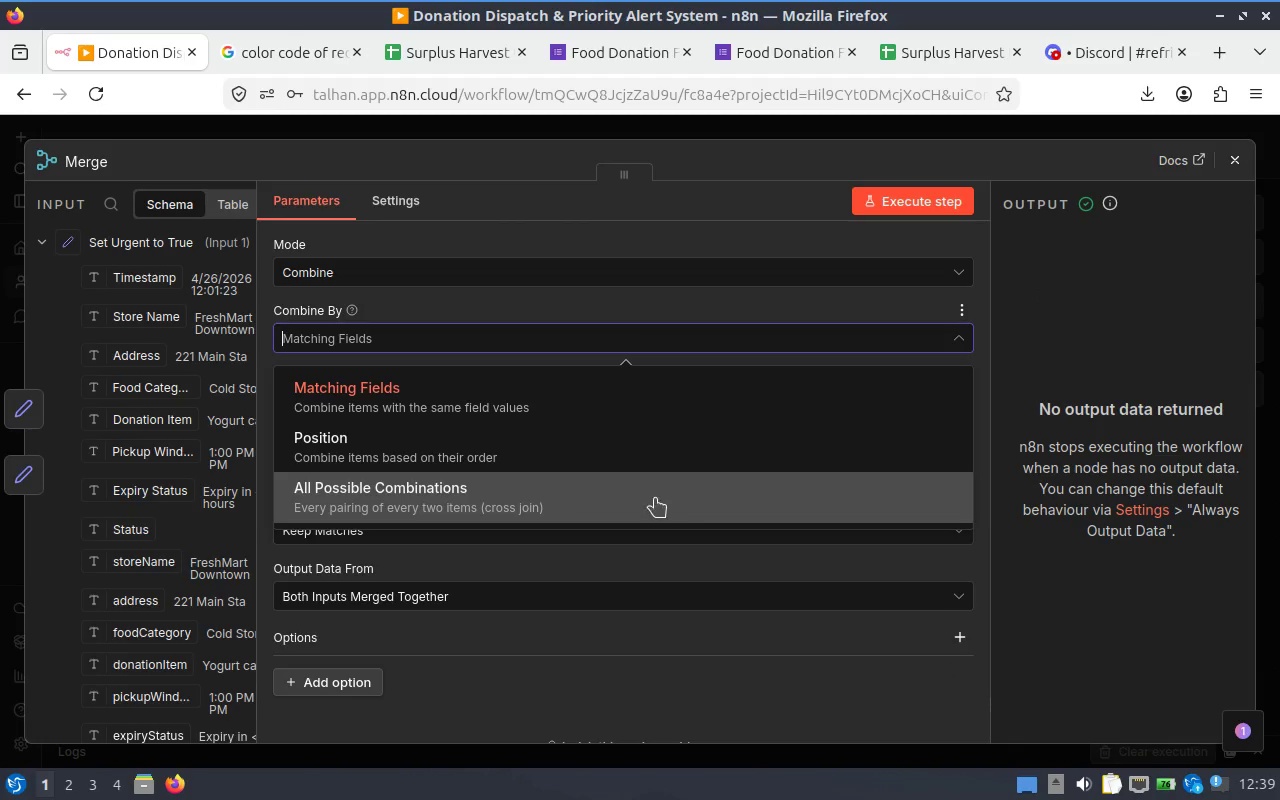 
left_click([694, 503])
 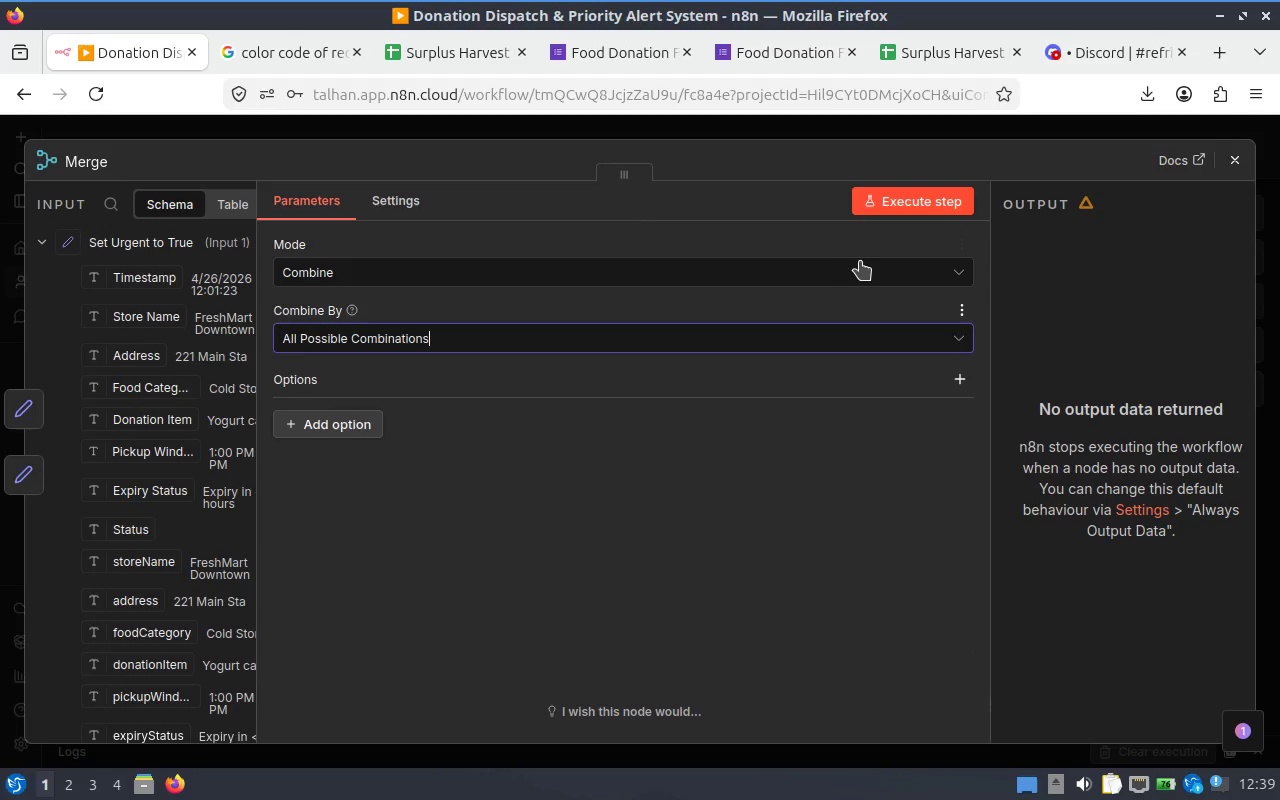 
left_click([922, 201])
 